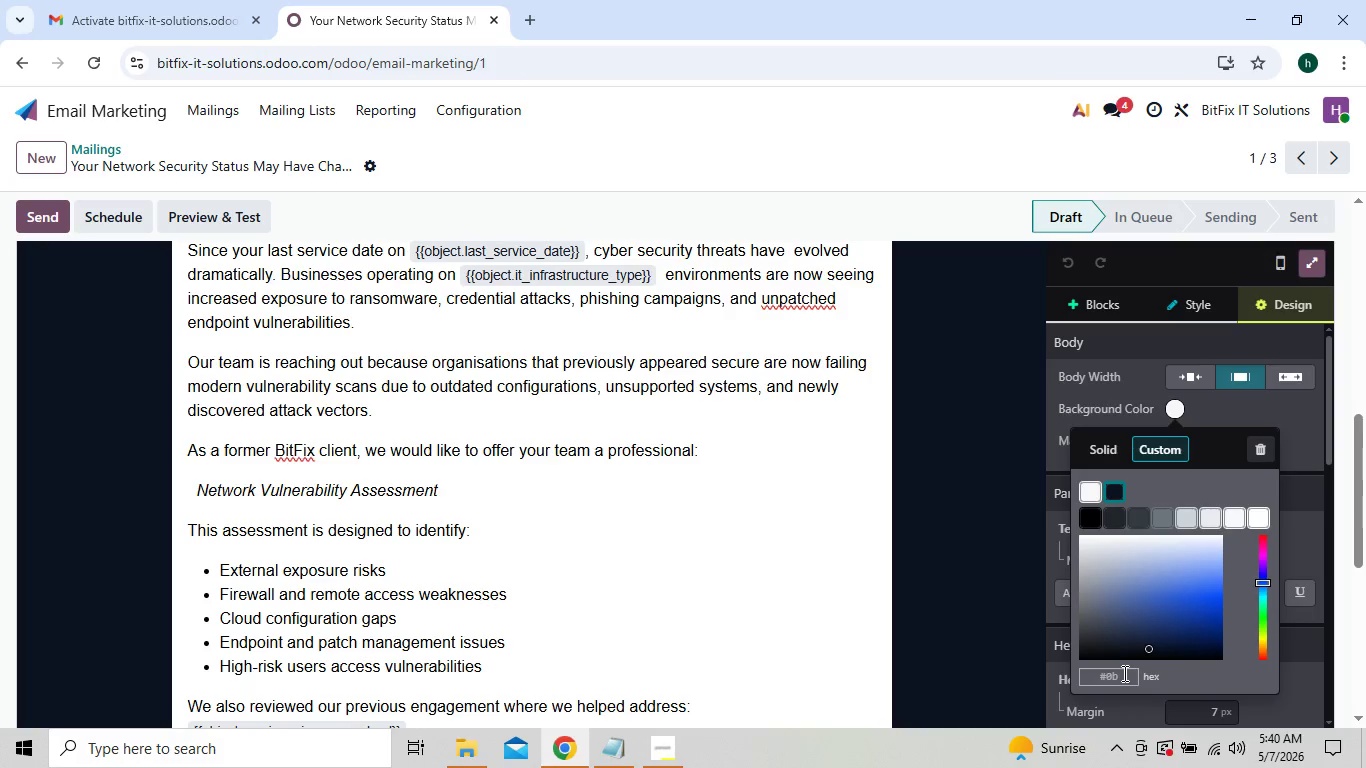 
key(Backspace)
 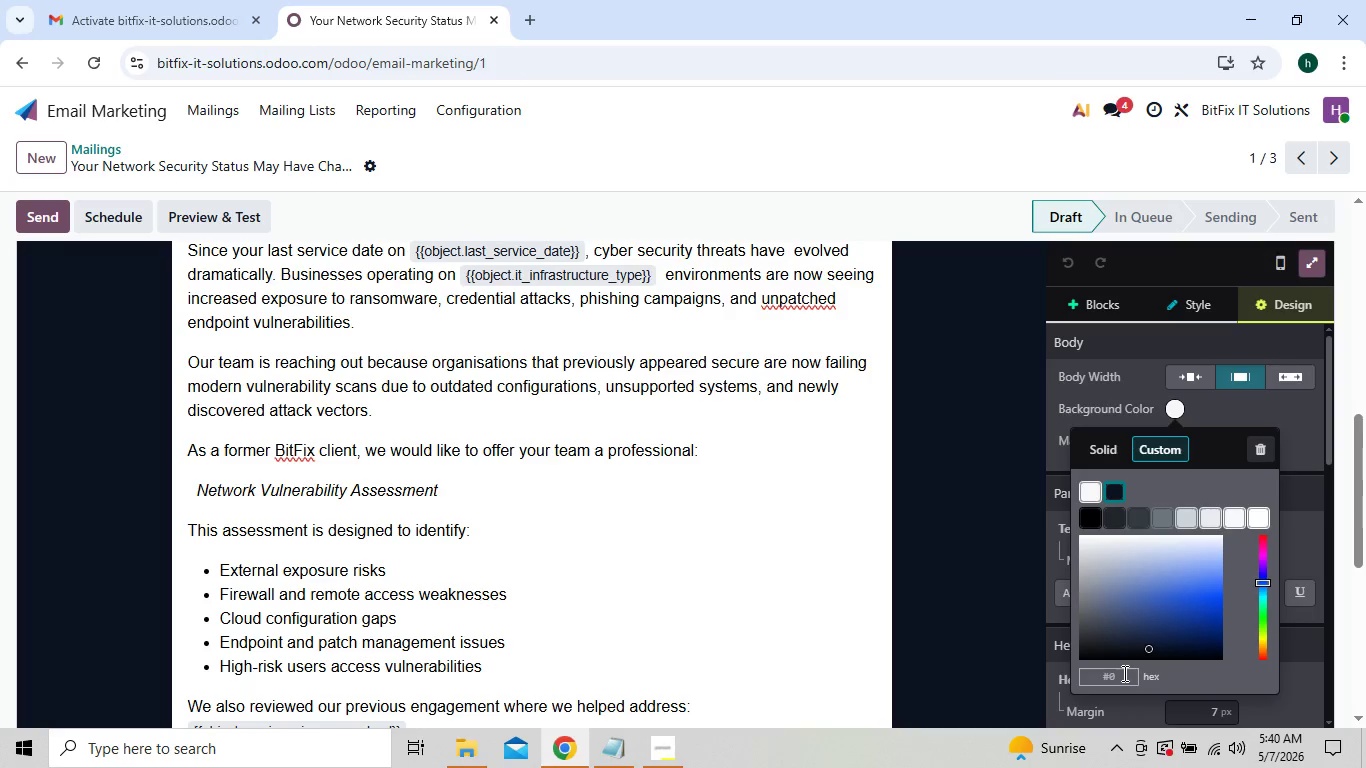 
key(Backspace)
 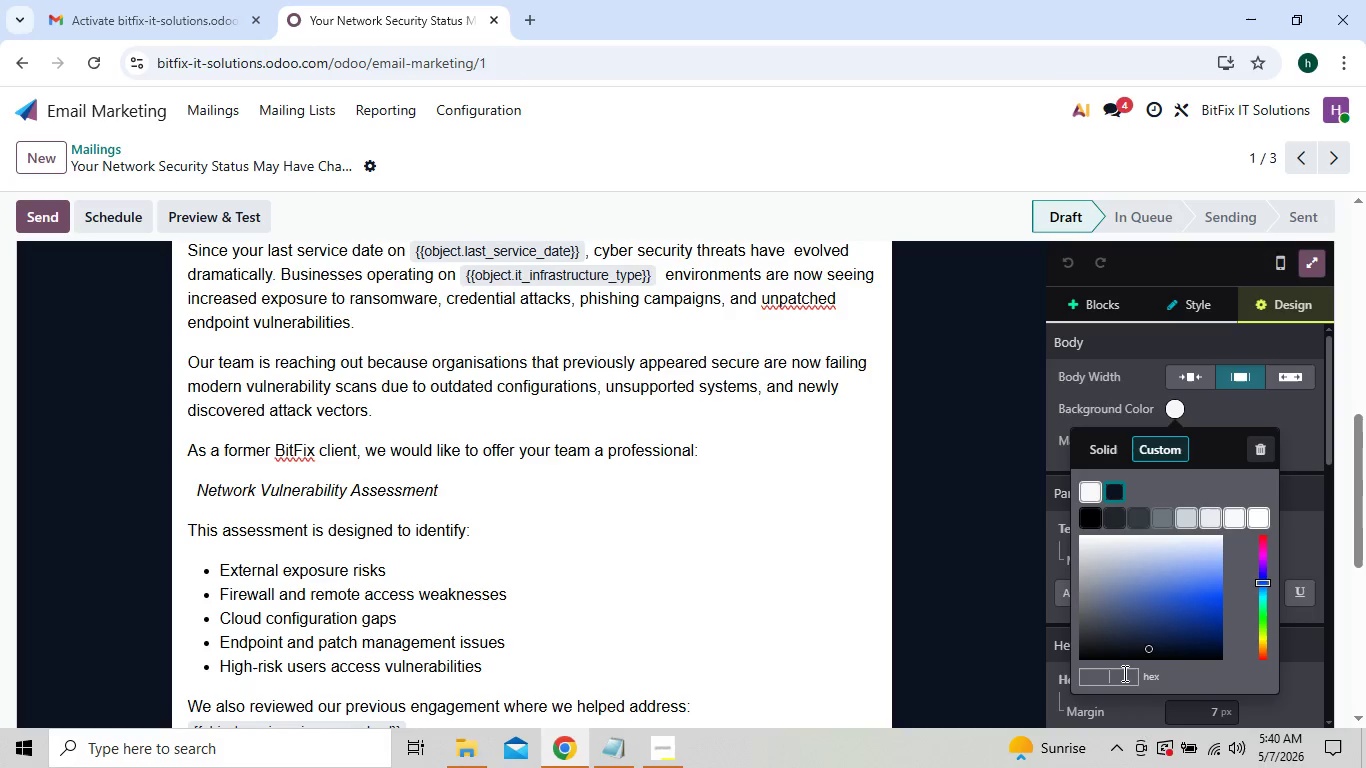 
key(Backspace)
 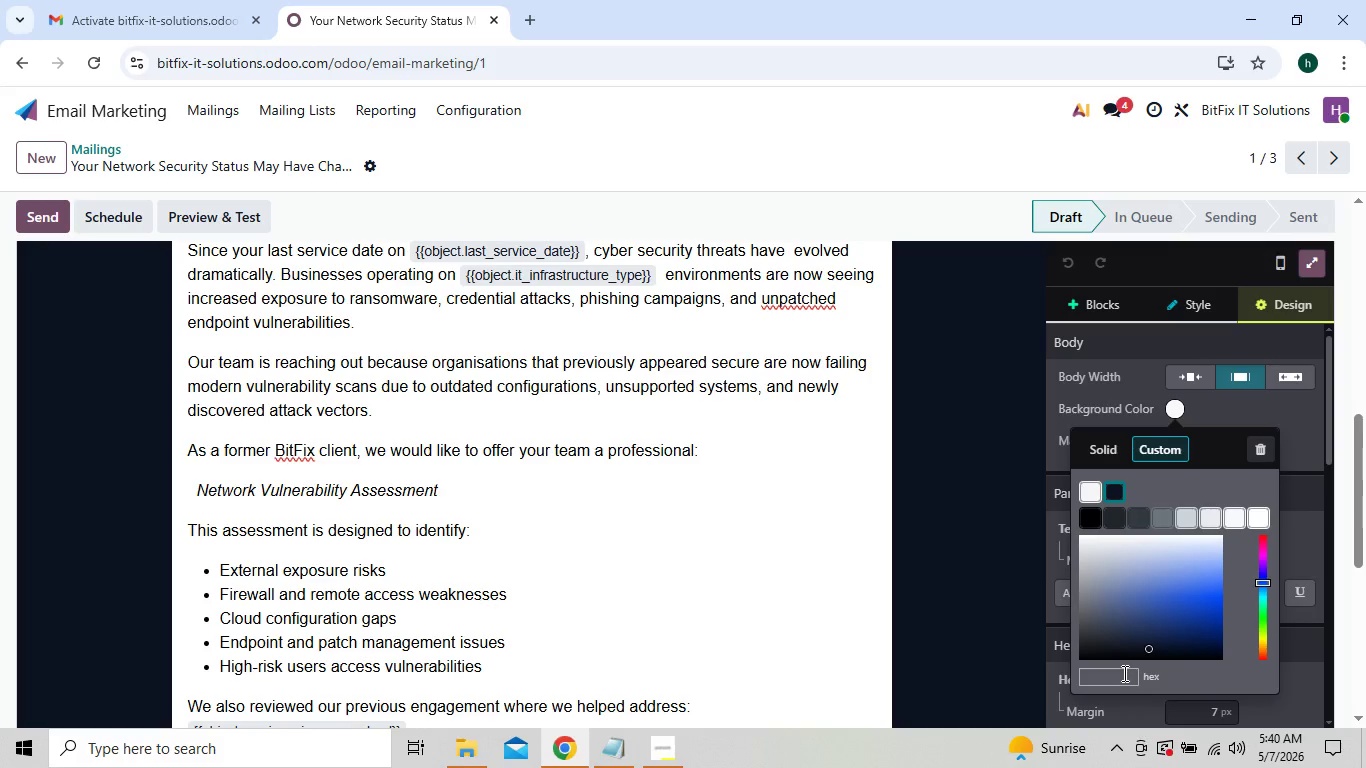 
key(O)
 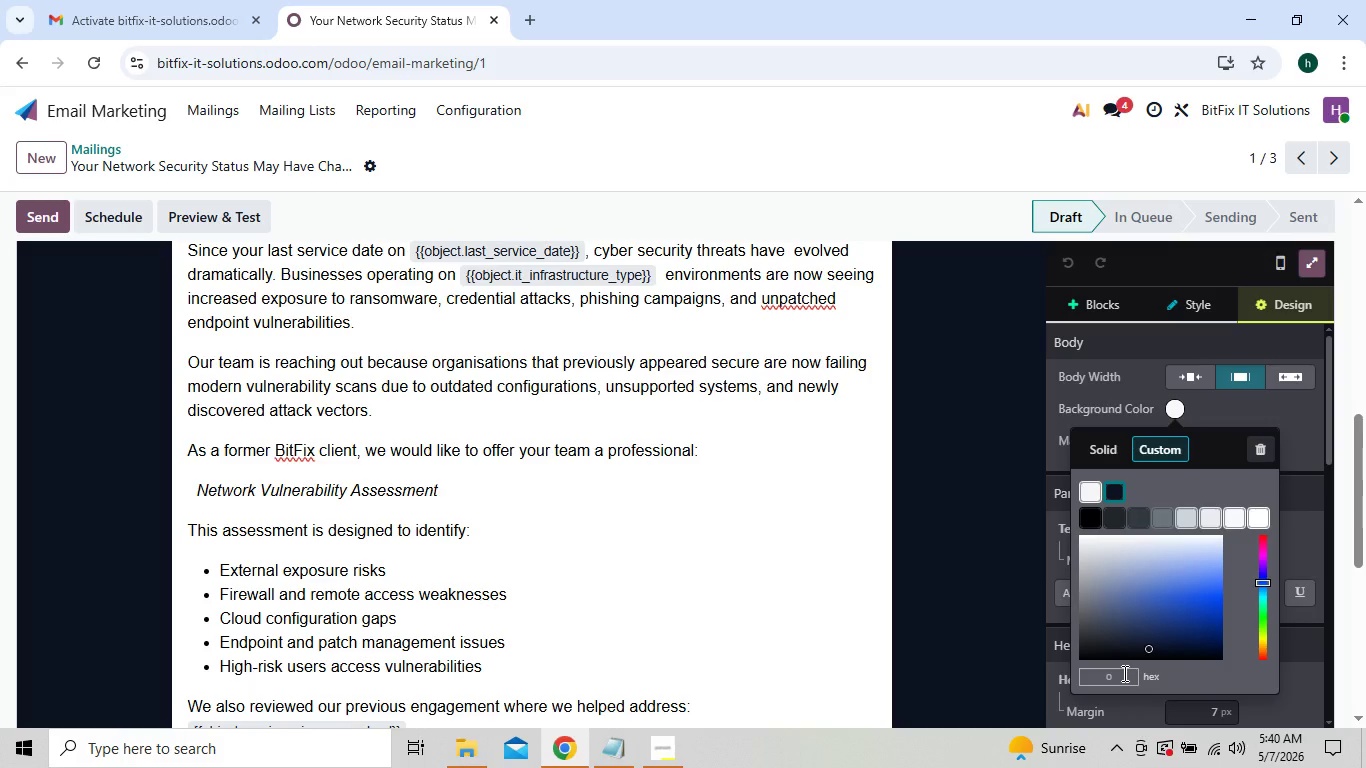 
type(b112o)
 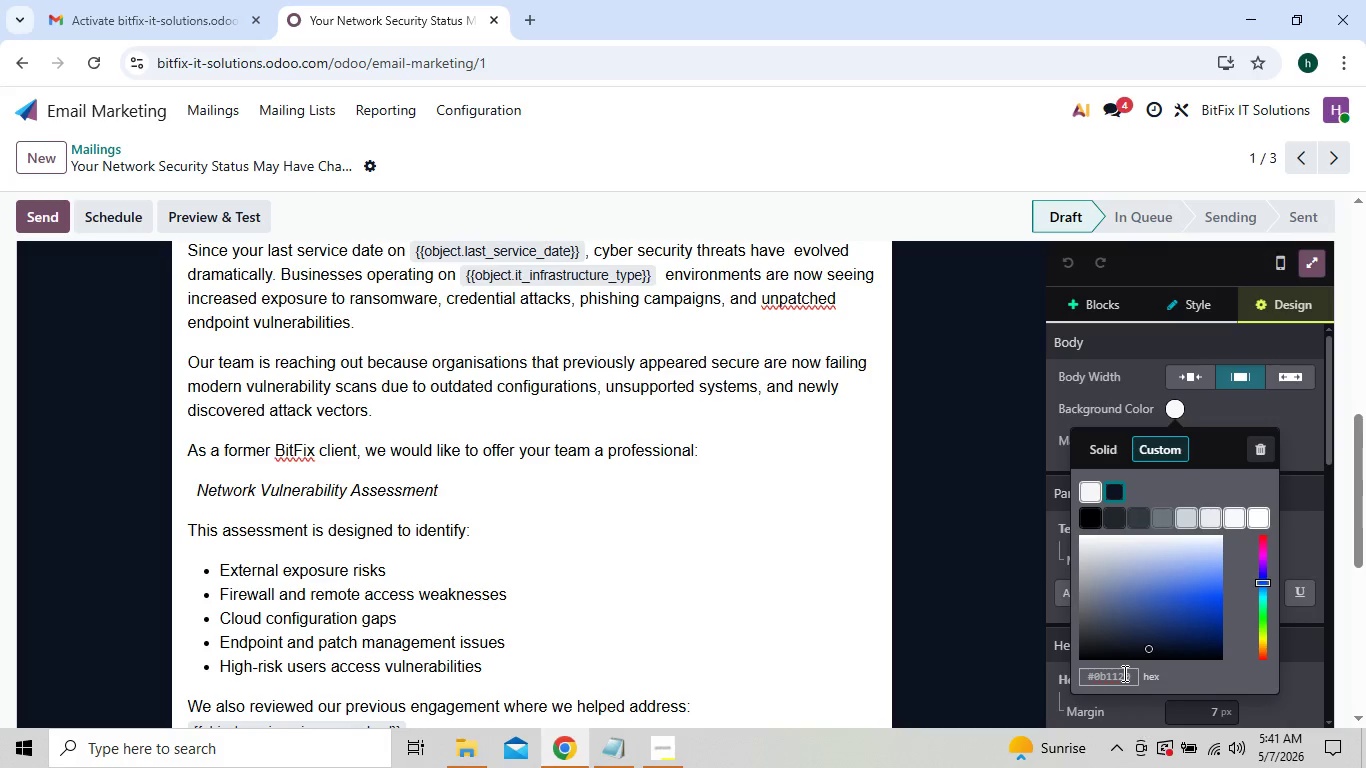 
hold_key(key=Backspace, duration=0.61)
 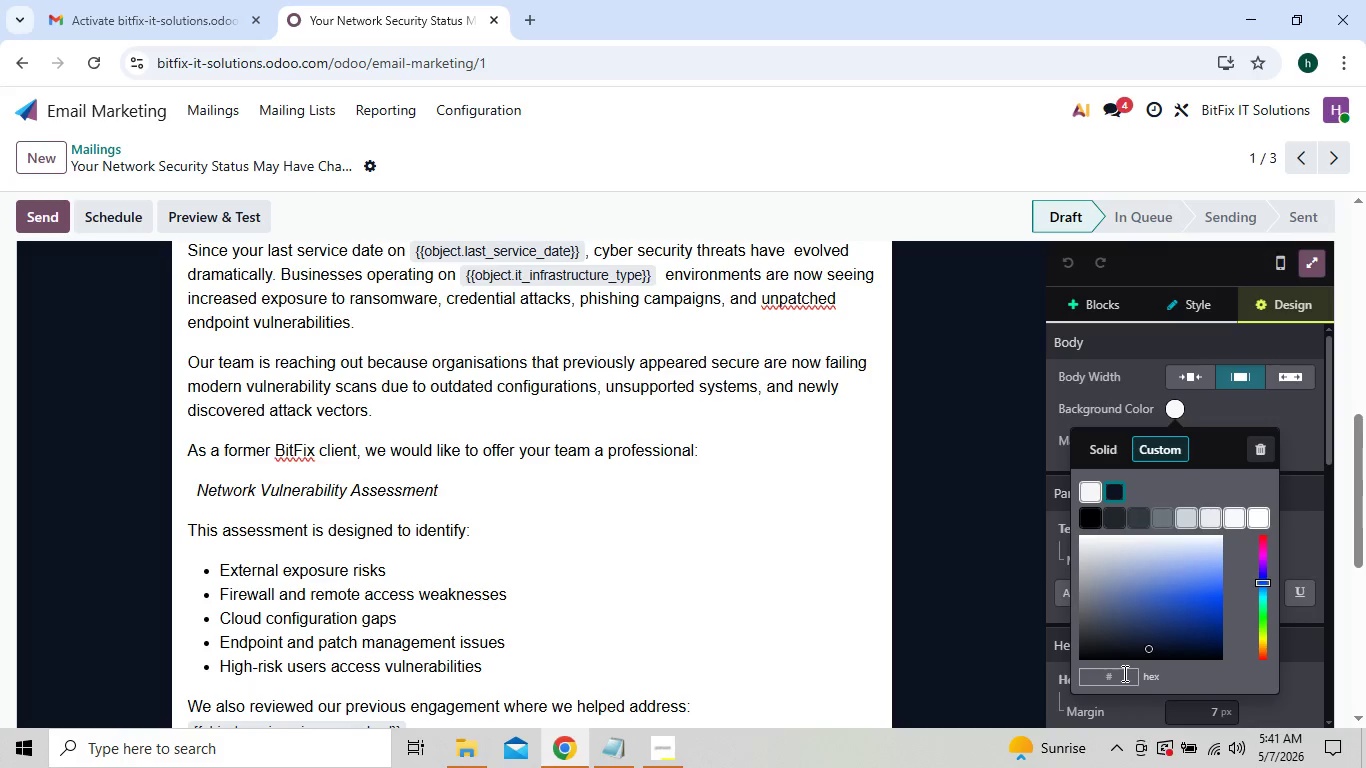 
key(Backspace)
 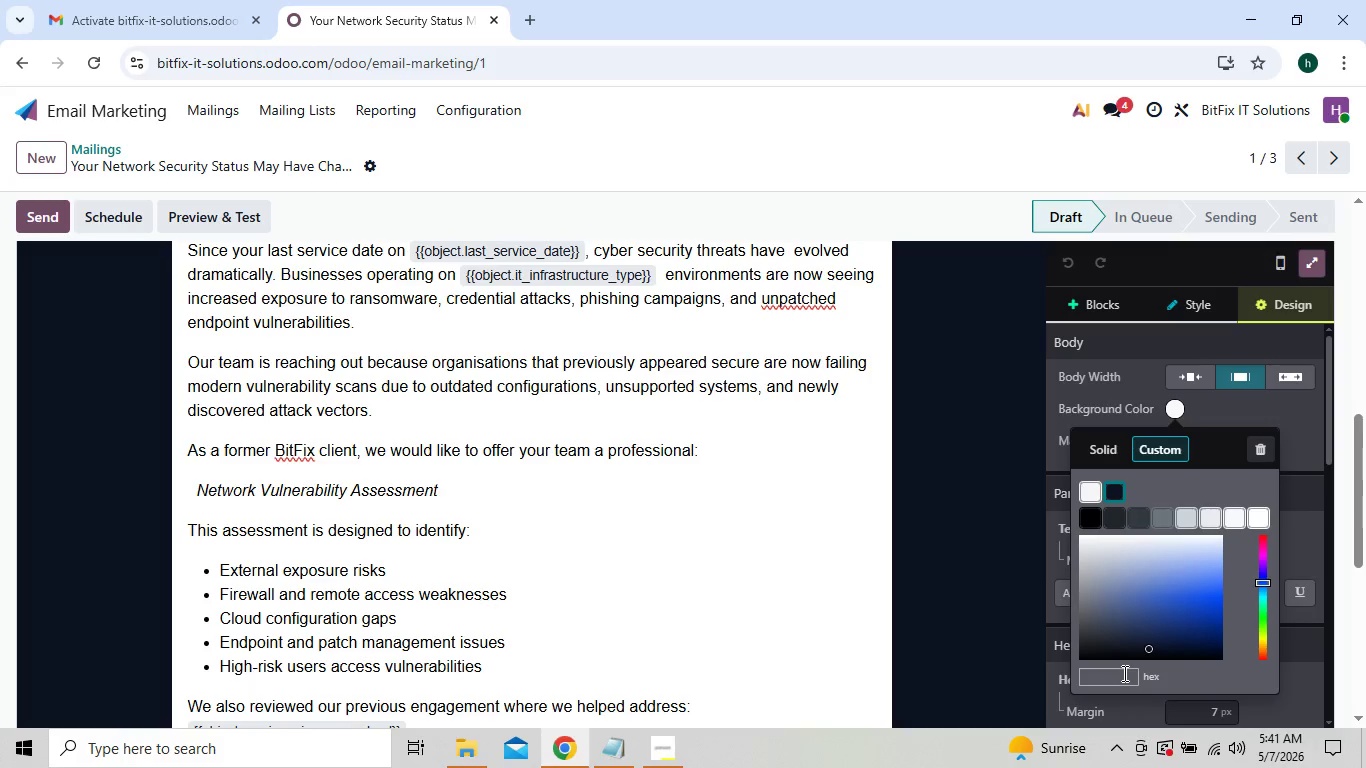 
key(Backspace)
 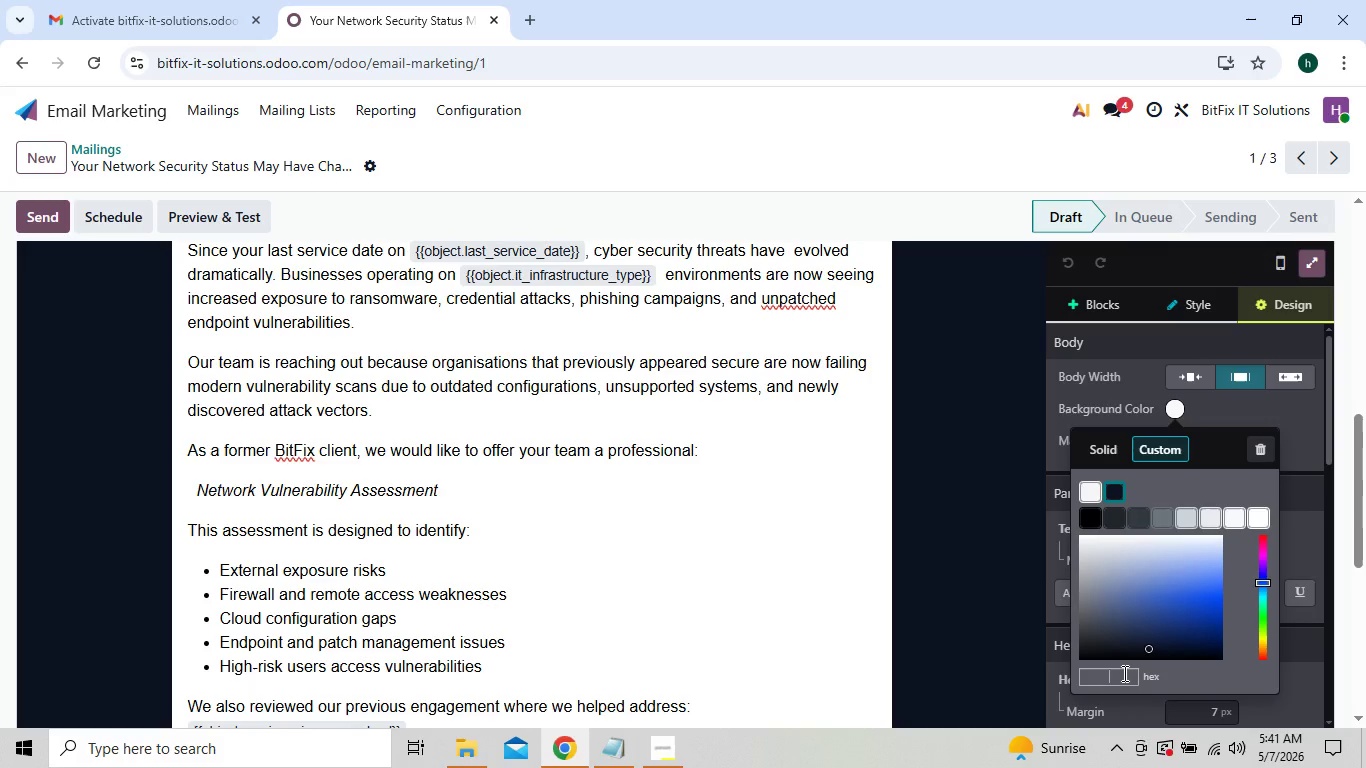 
key(0)
 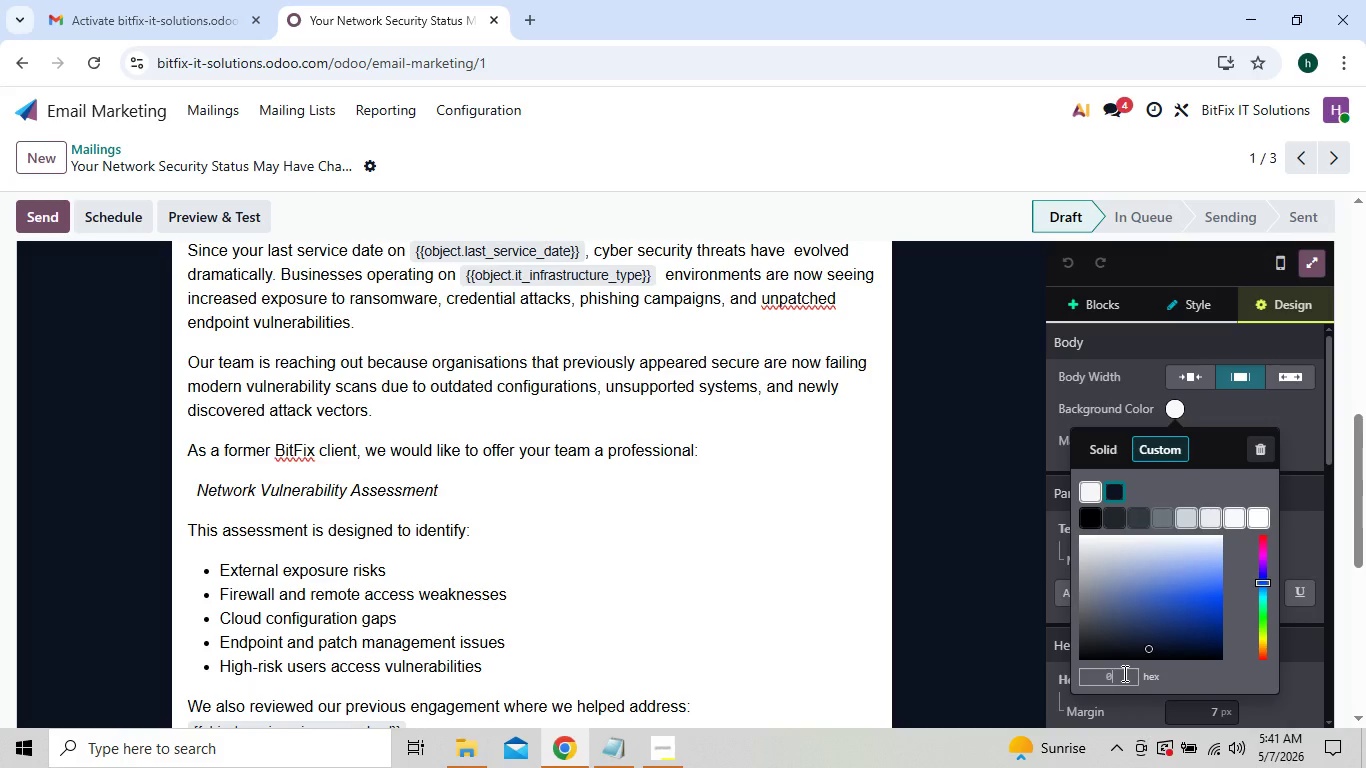 
type(b1120)
 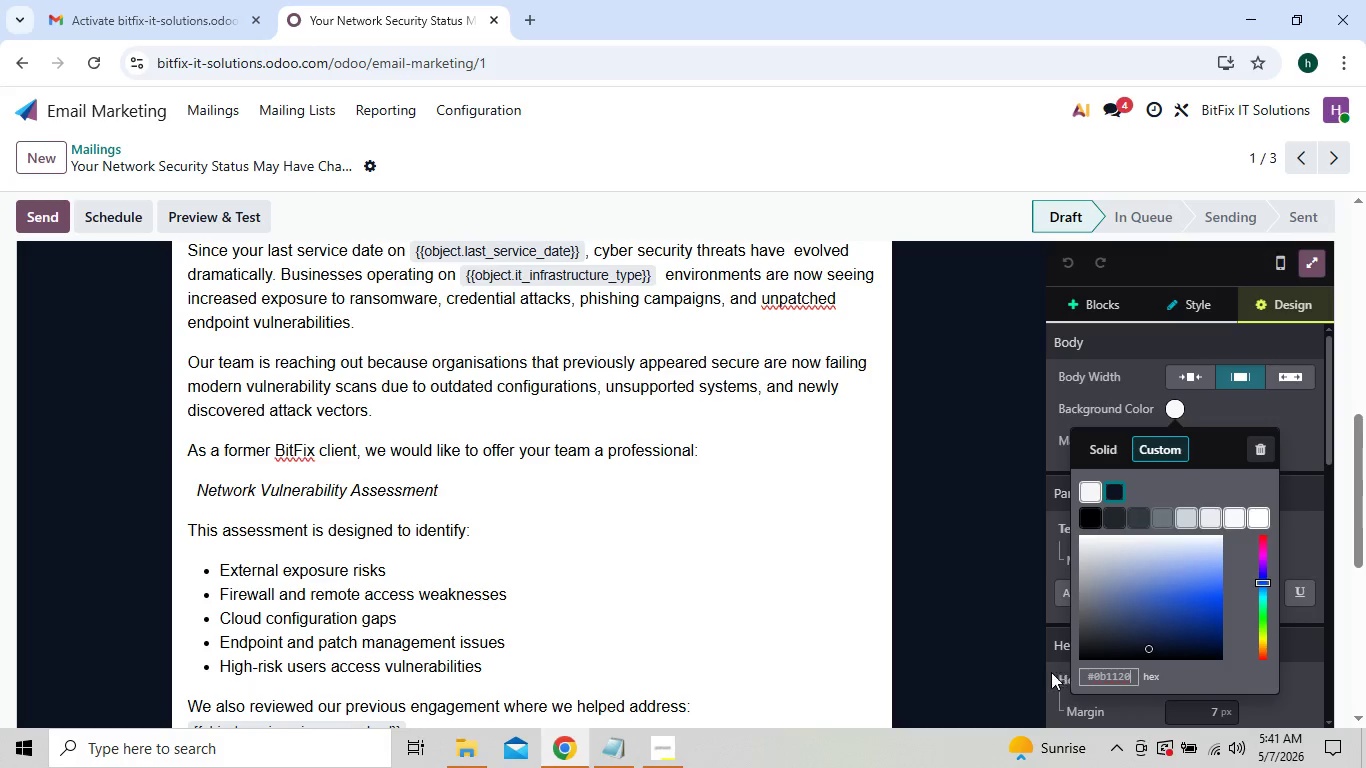 
left_click([978, 590])
 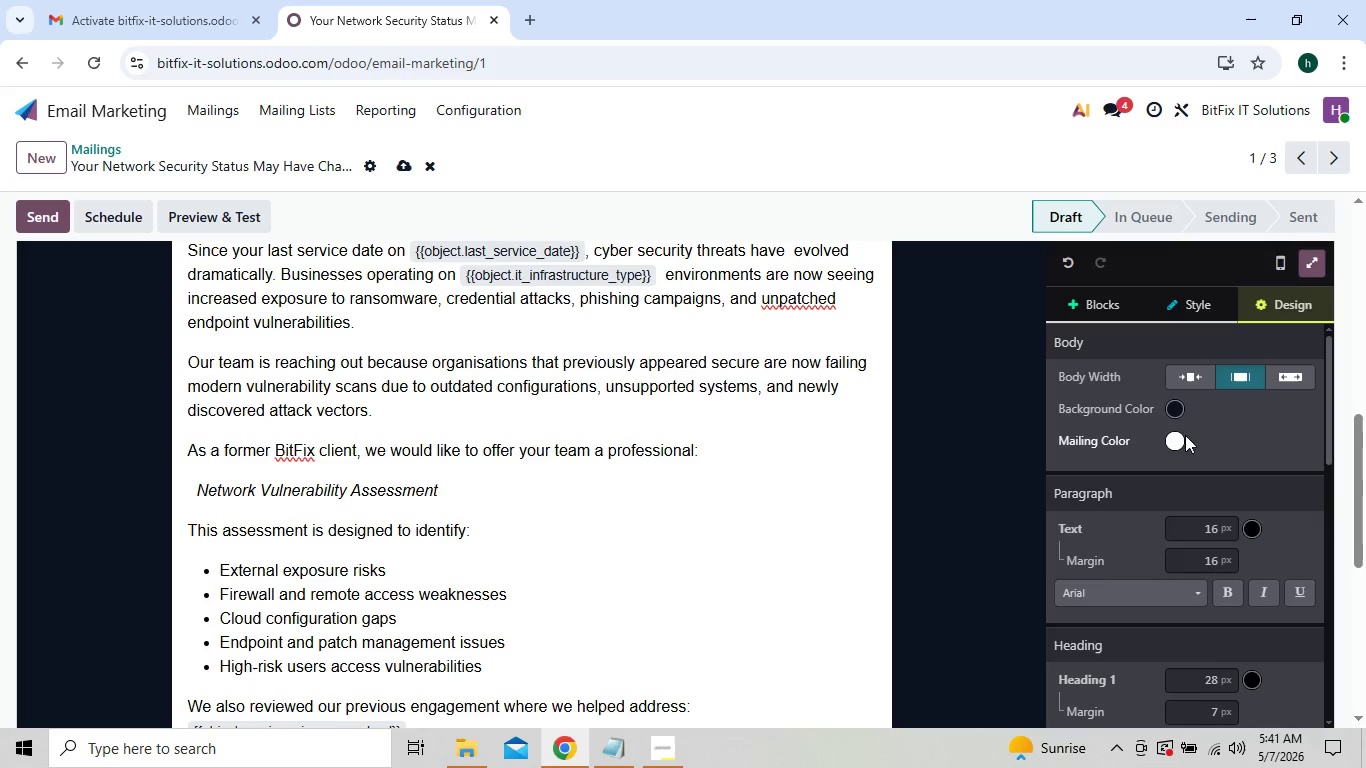 
left_click([1180, 435])
 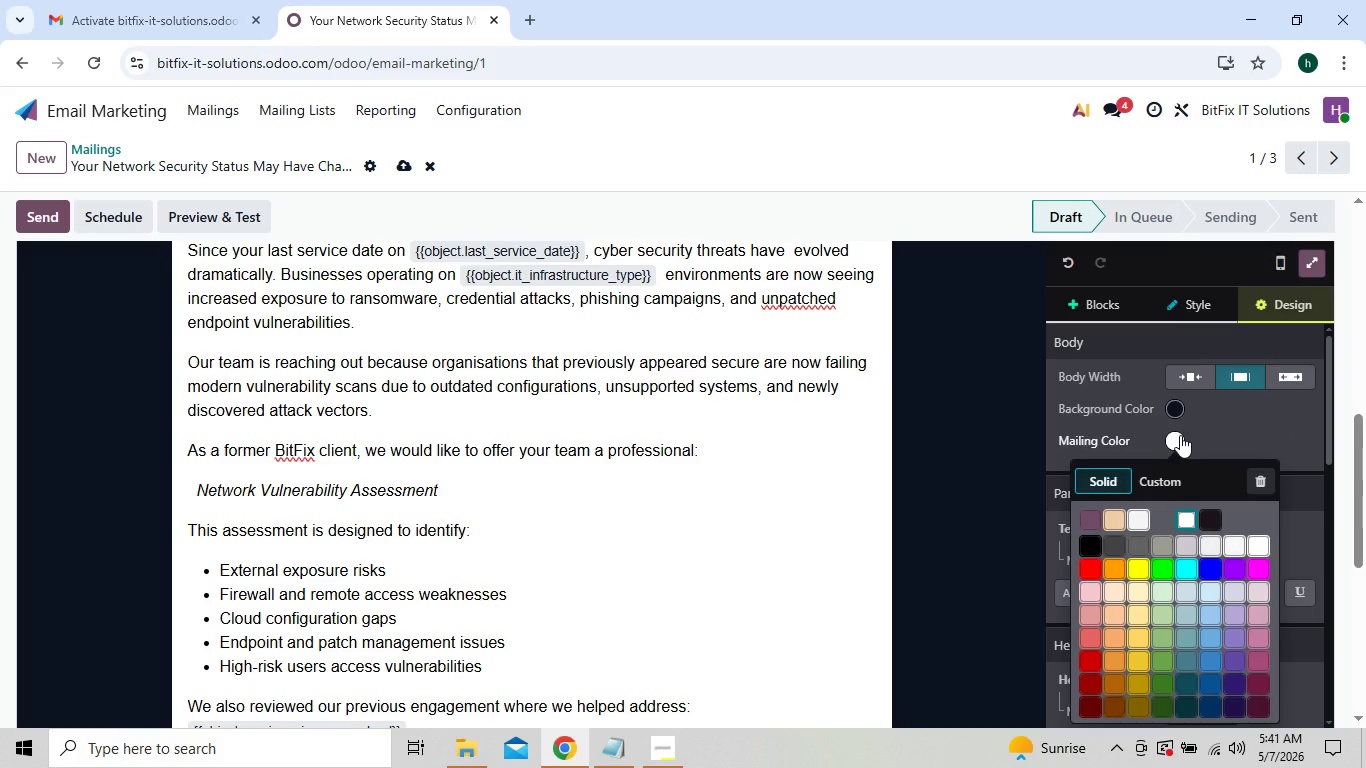 
wait(5.25)
 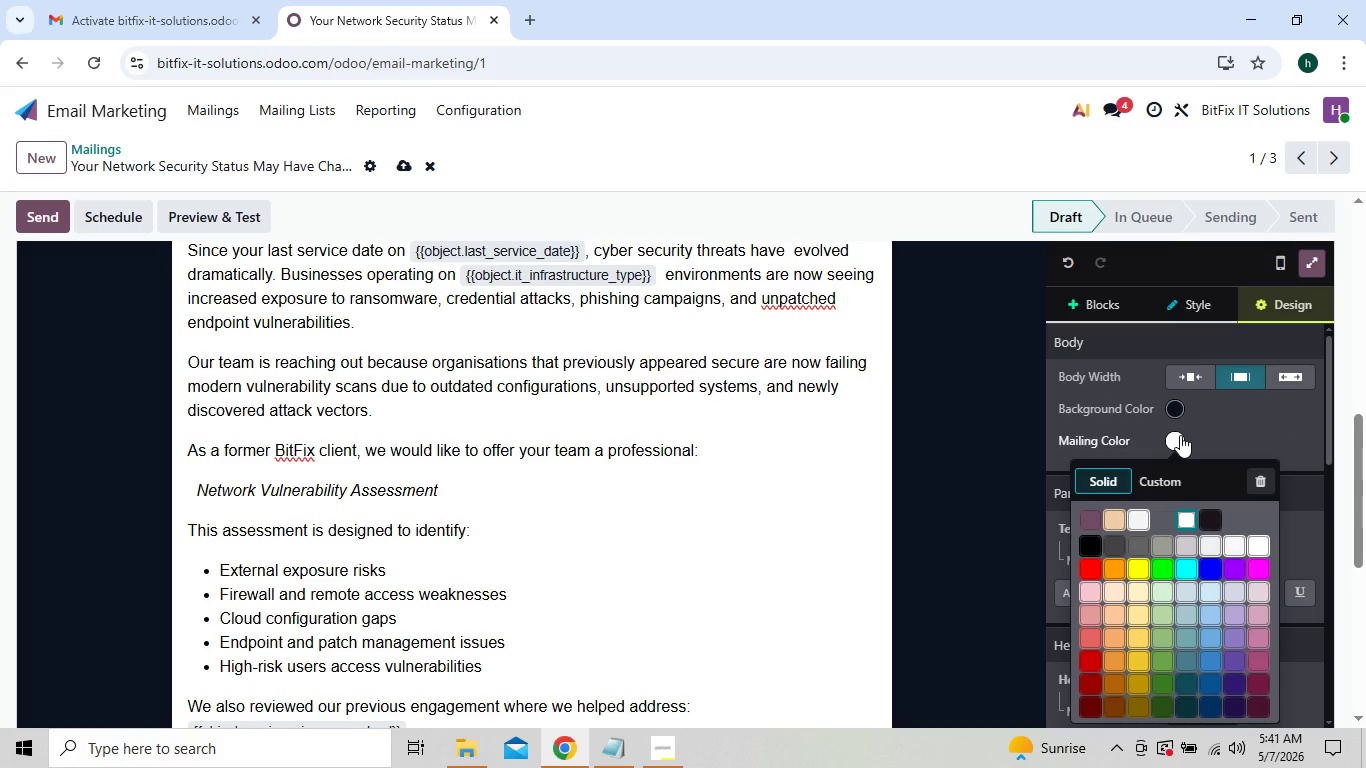 
left_click([1161, 480])
 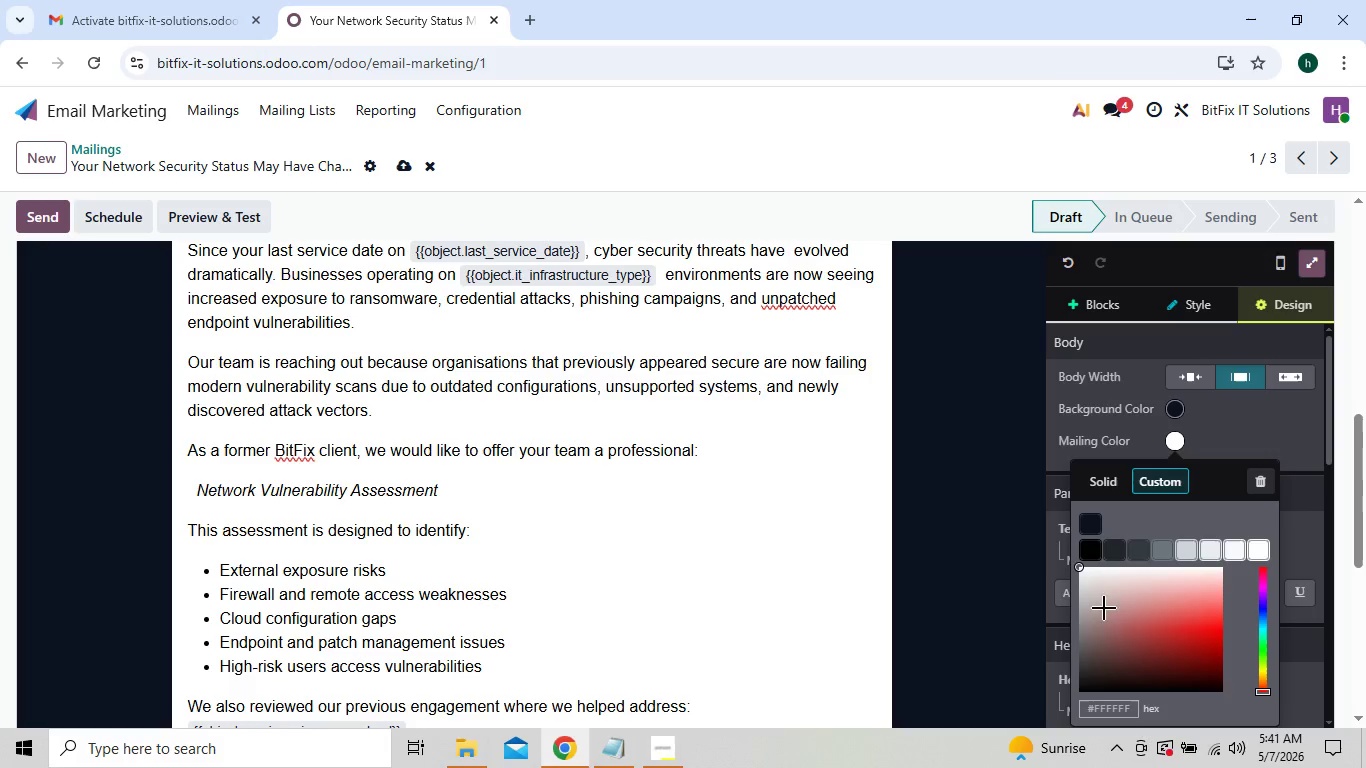 
left_click([1105, 709])
 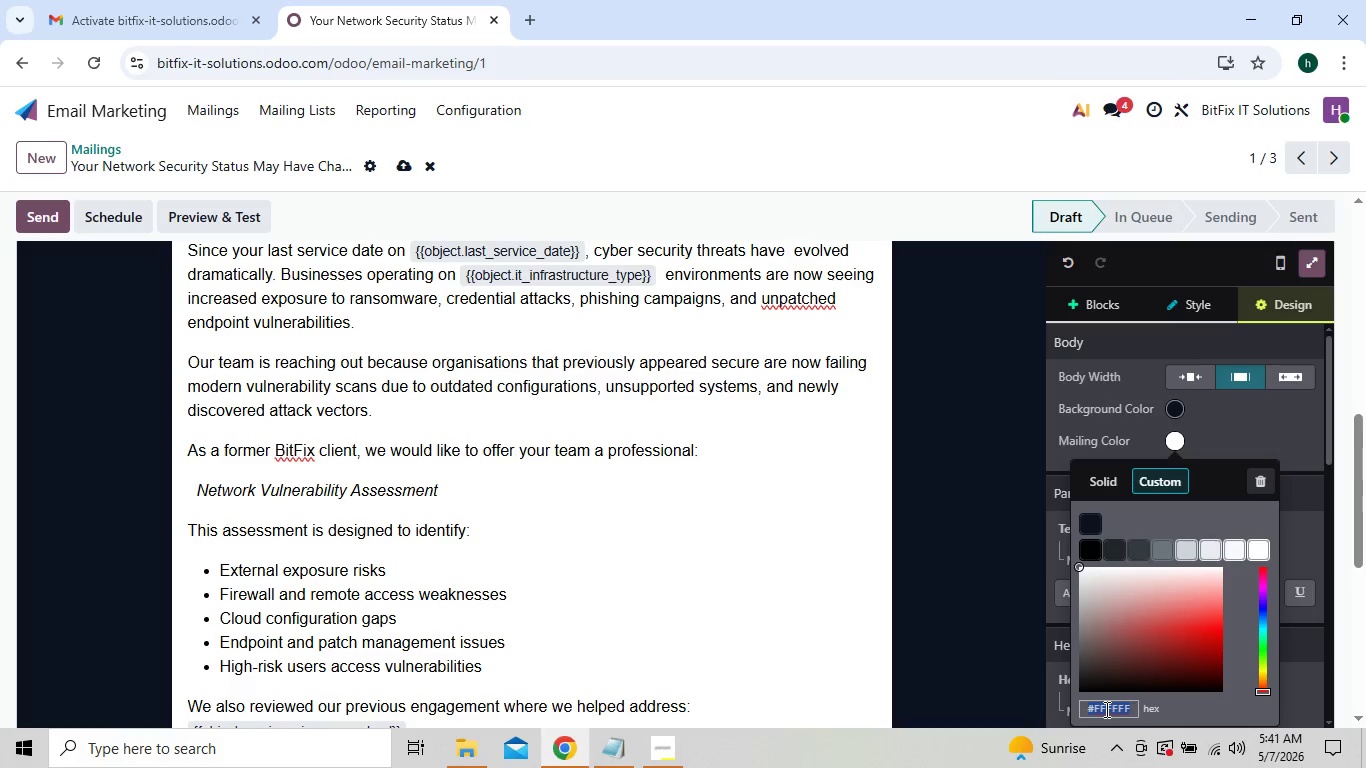 
type(111827)
 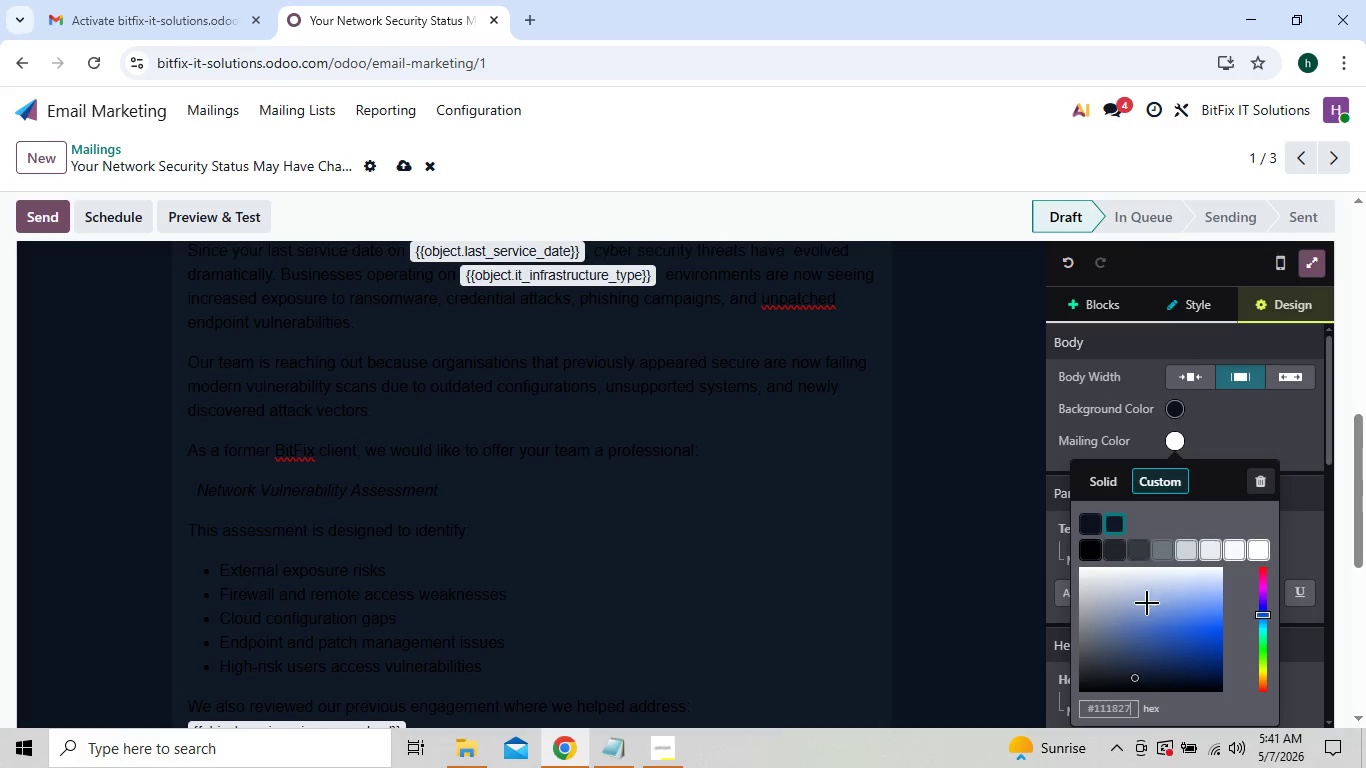 
left_click([1223, 432])
 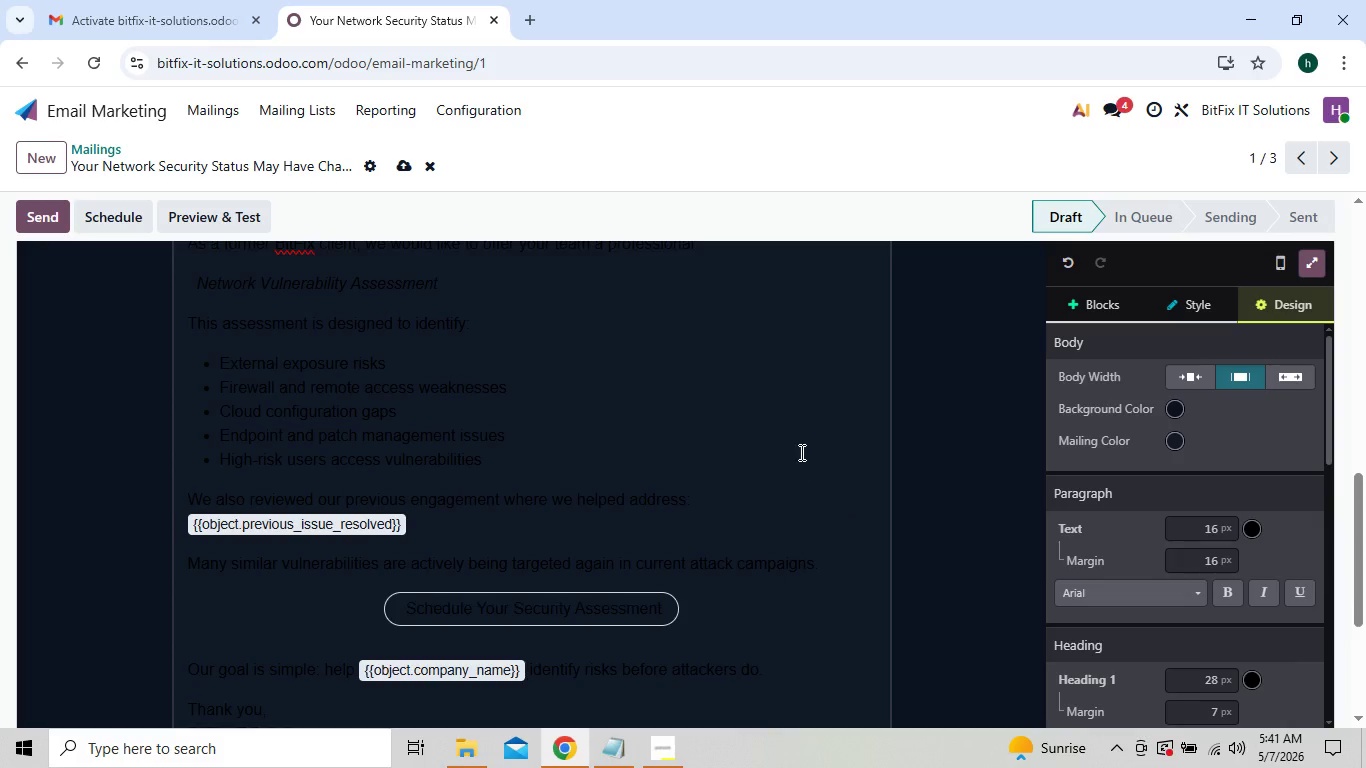 
wait(17.75)
 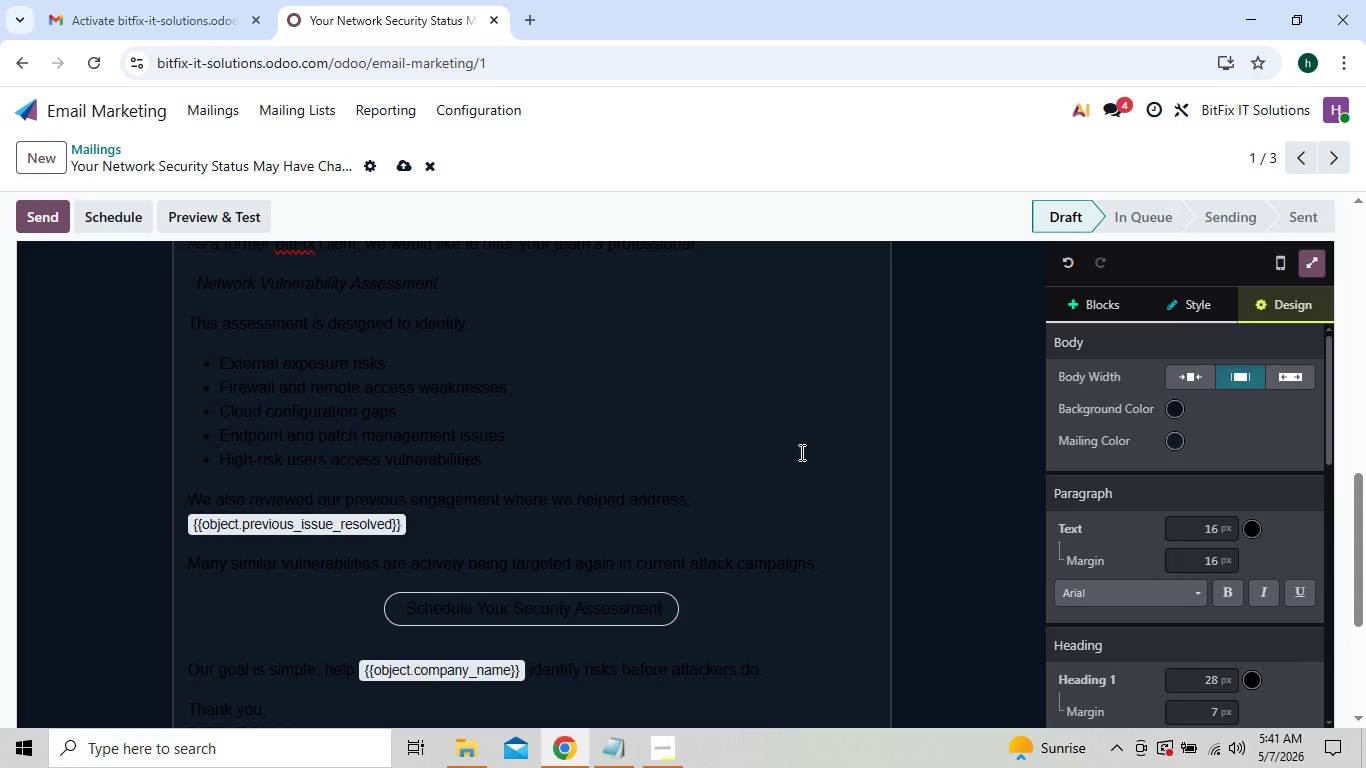 
left_click_drag(start_coordinate=[189, 446], to_coordinate=[826, 481])
 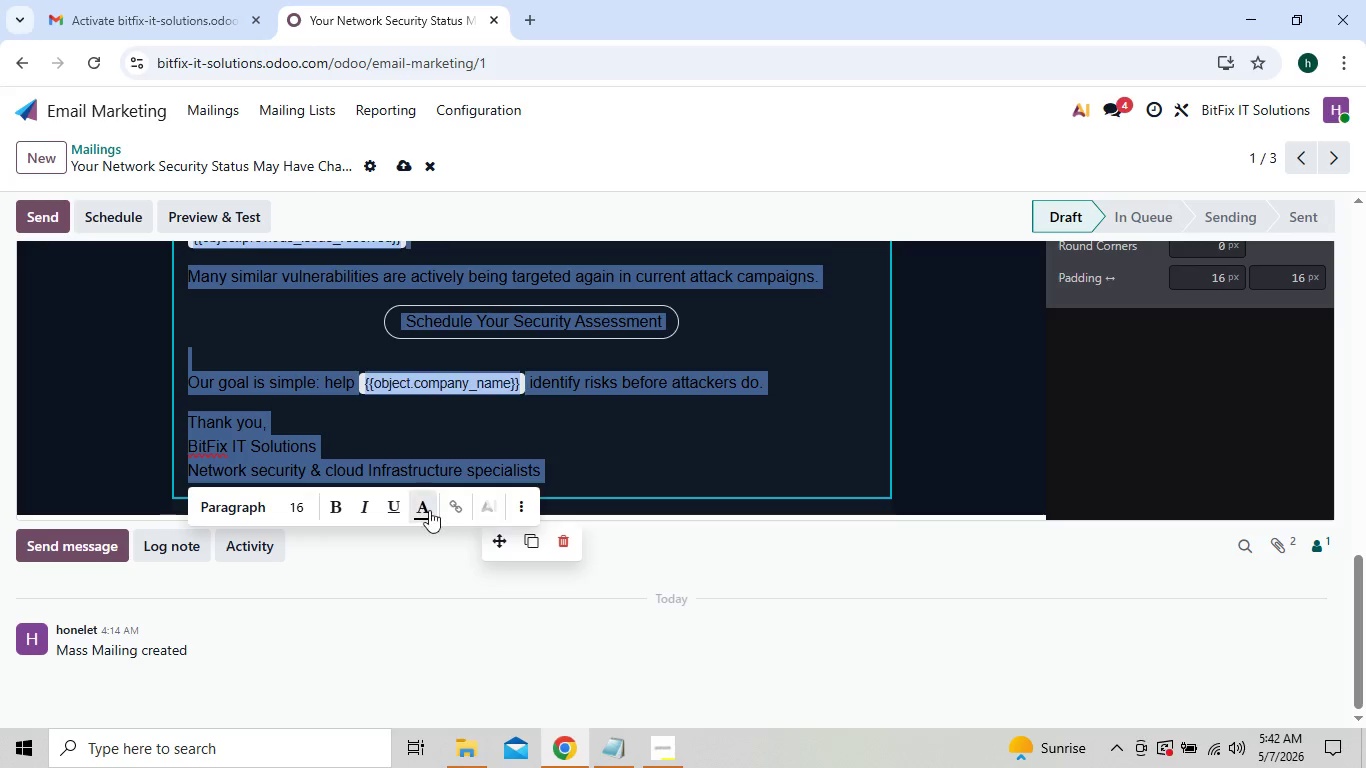 
left_click([429, 510])
 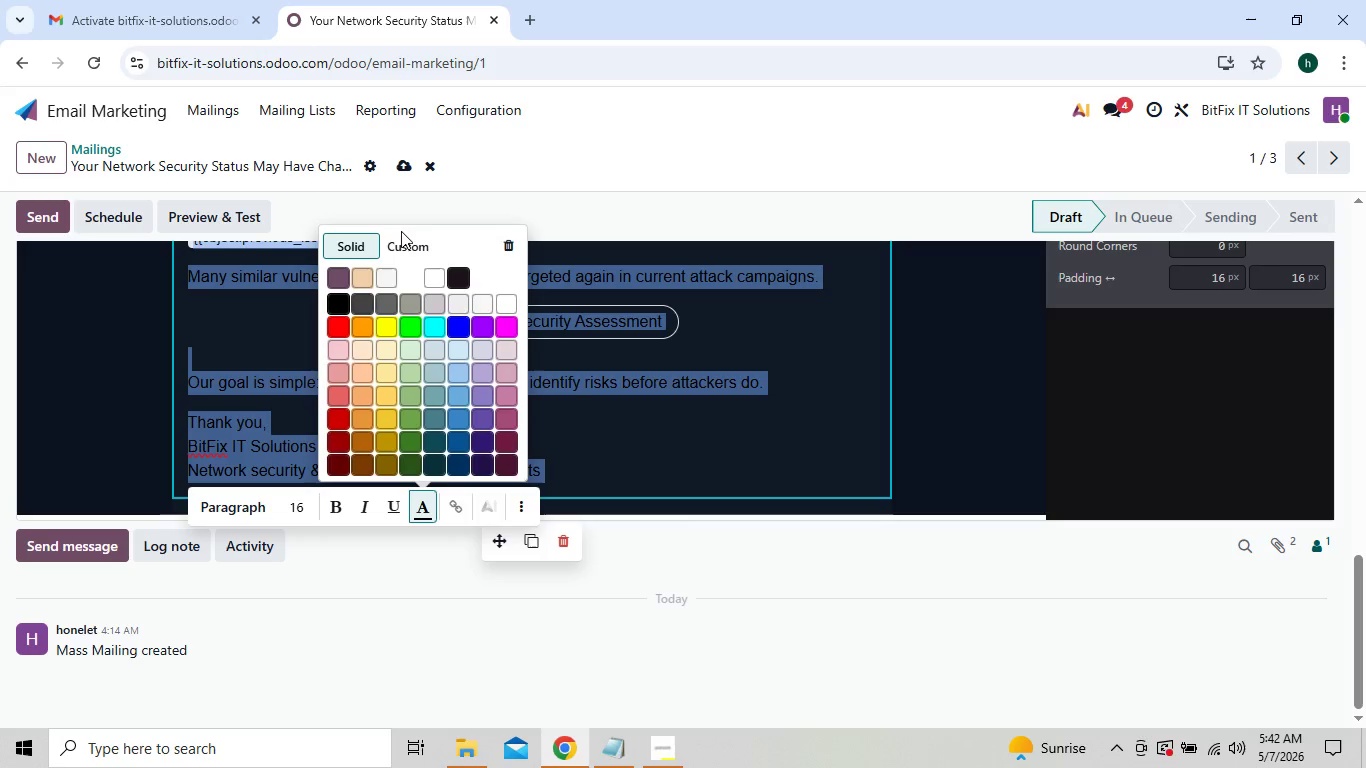 
left_click([404, 246])
 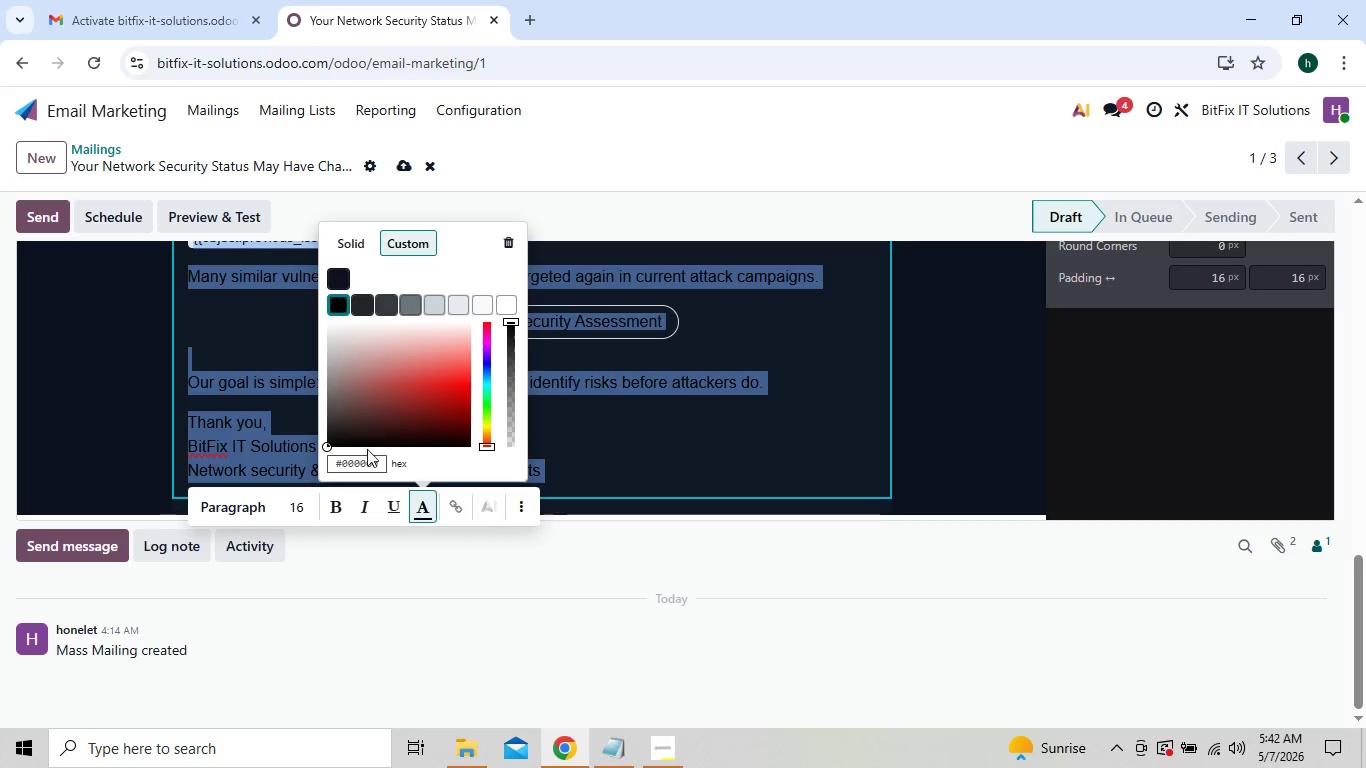 
left_click([367, 455])
 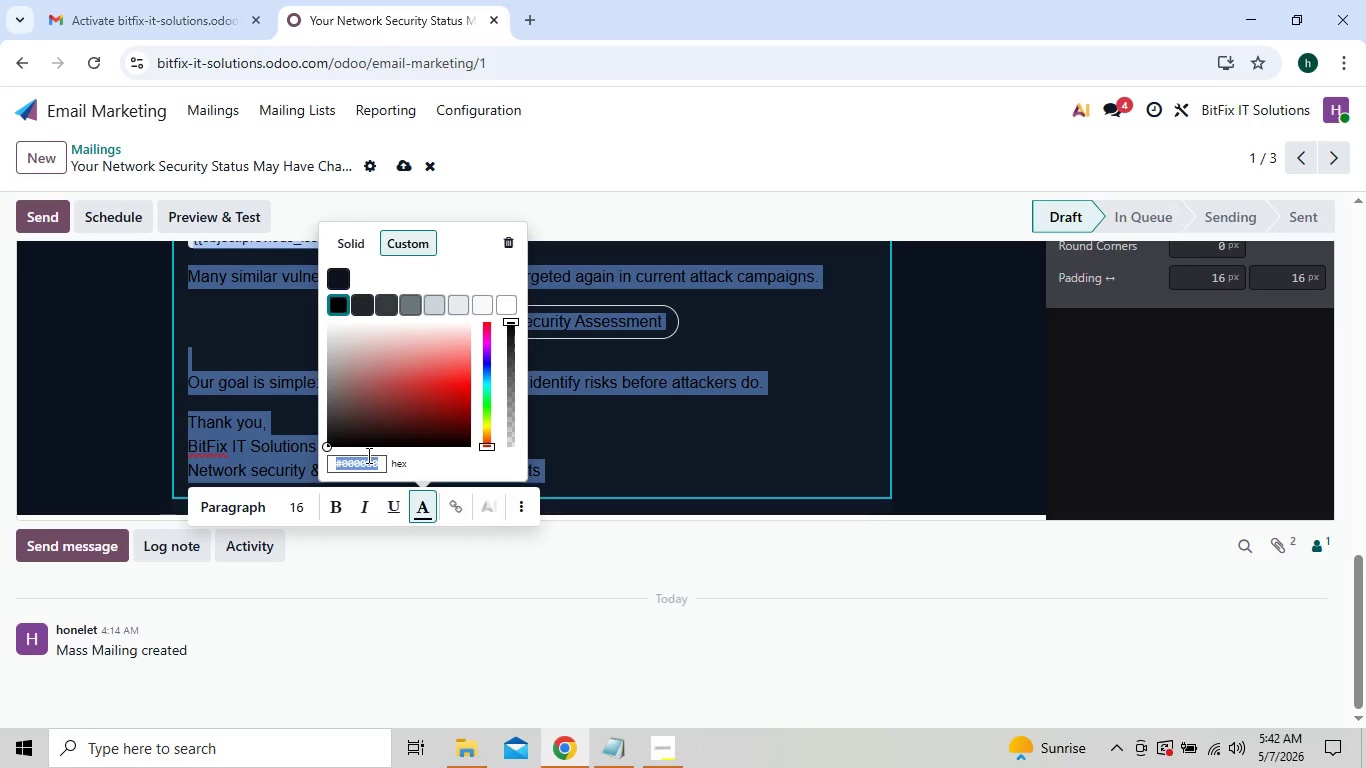 
wait(6.28)
 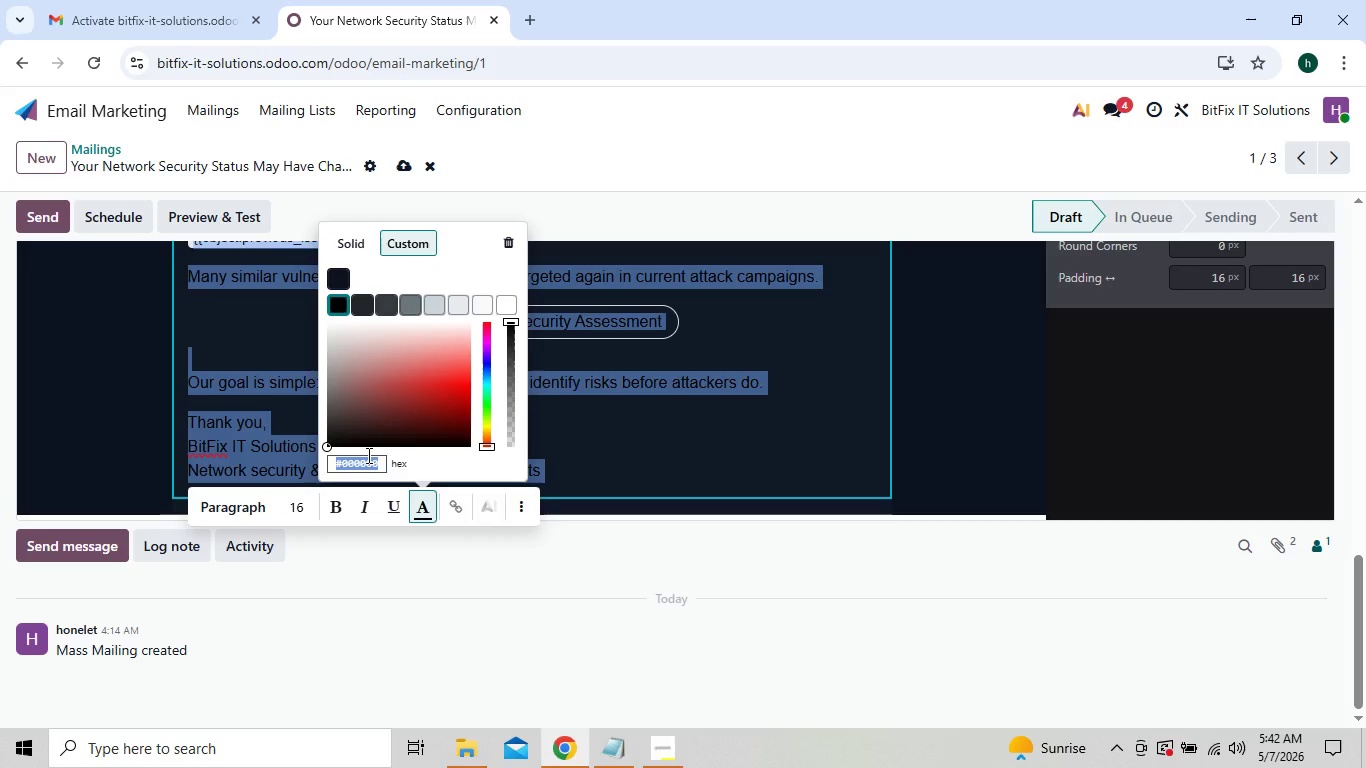 
type(94)
 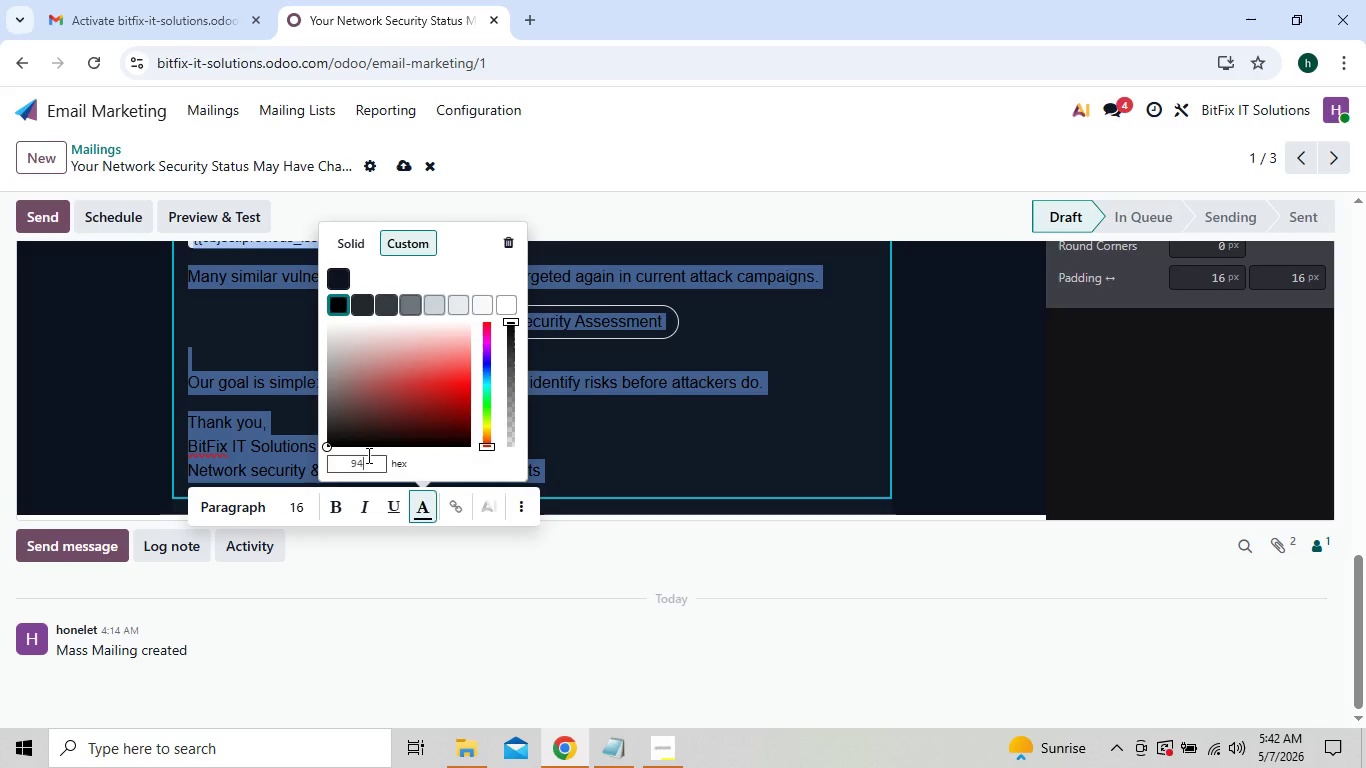 
wait(5.92)
 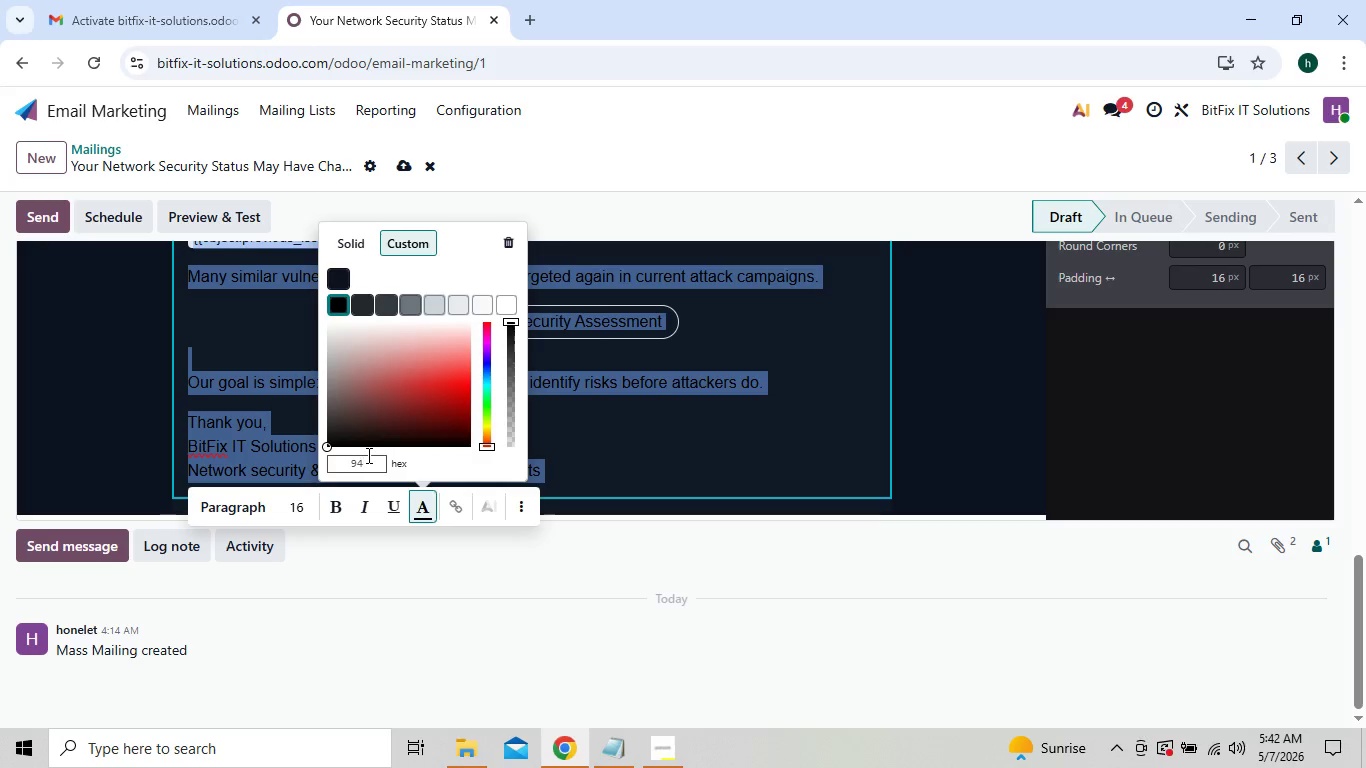 
type(a3b8)
 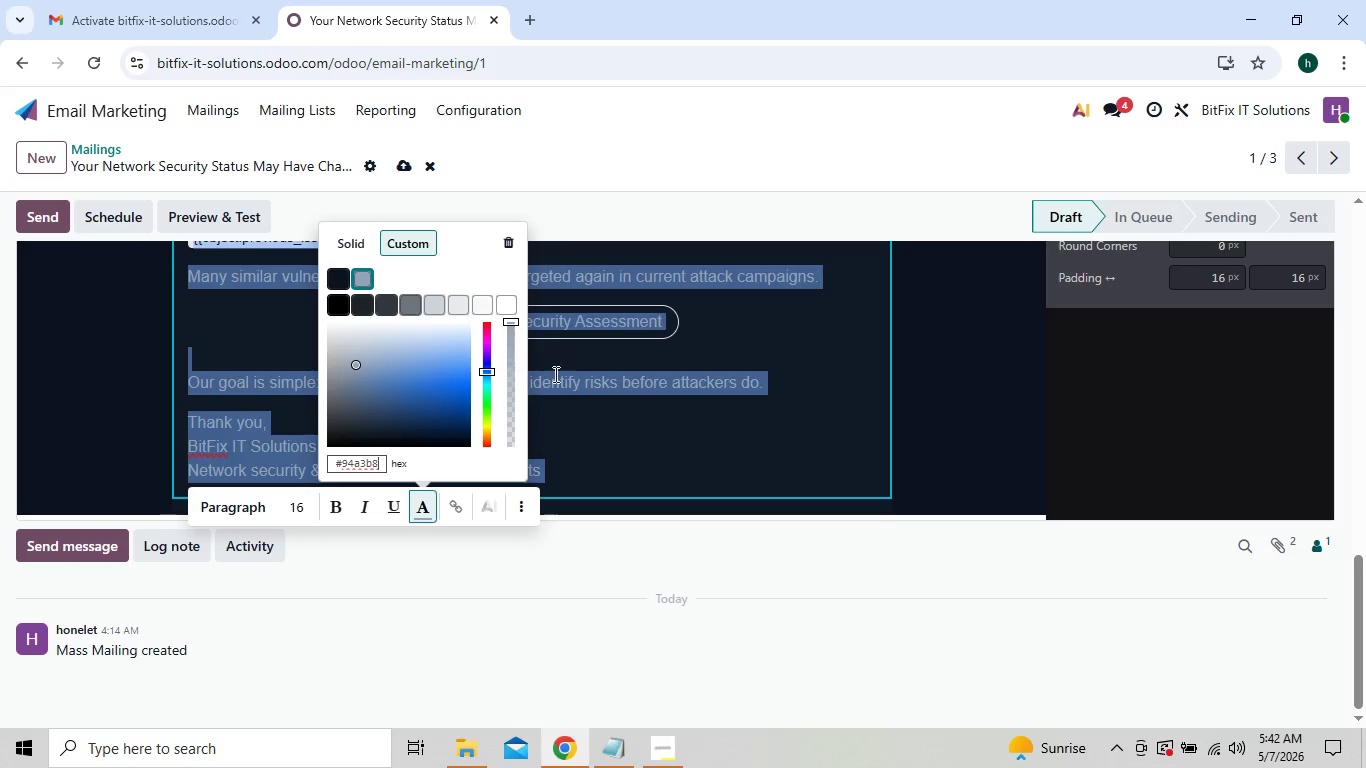 
left_click([593, 396])
 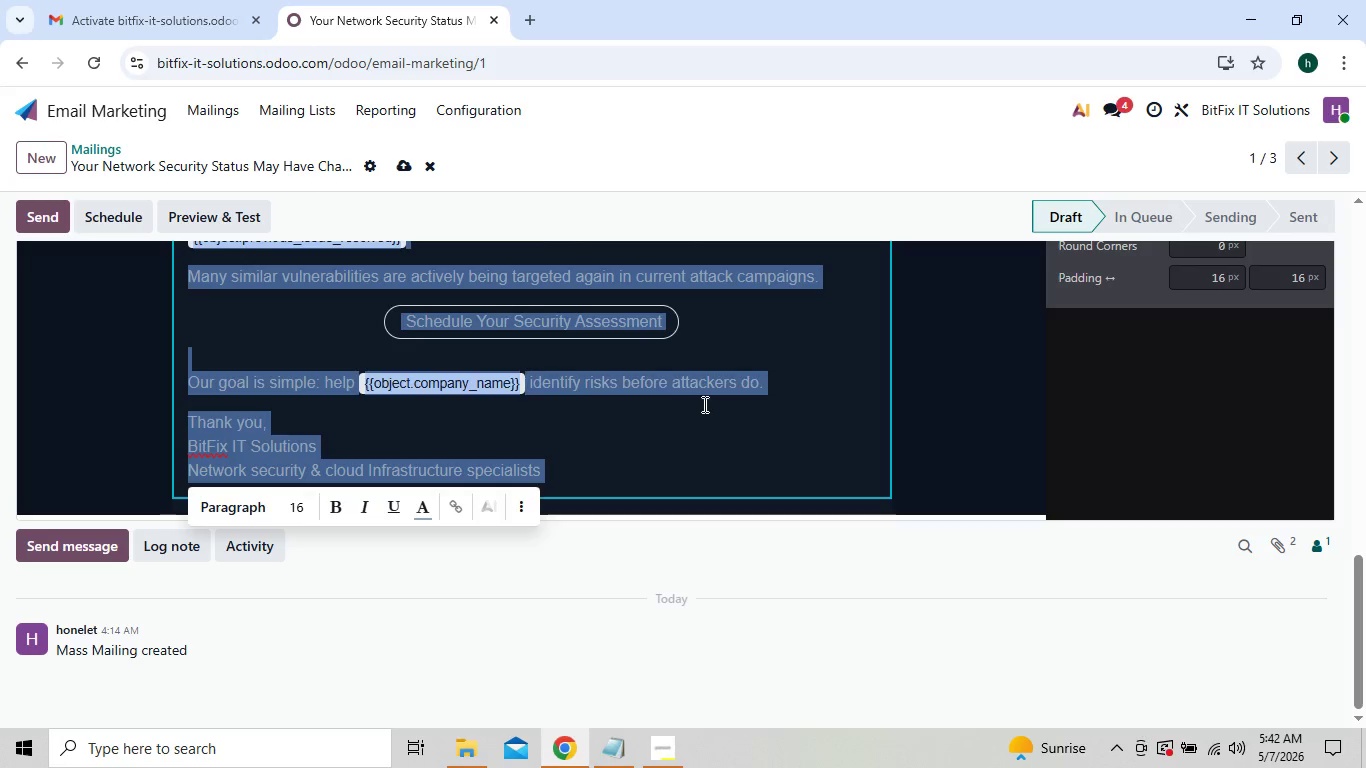 
left_click([703, 404])
 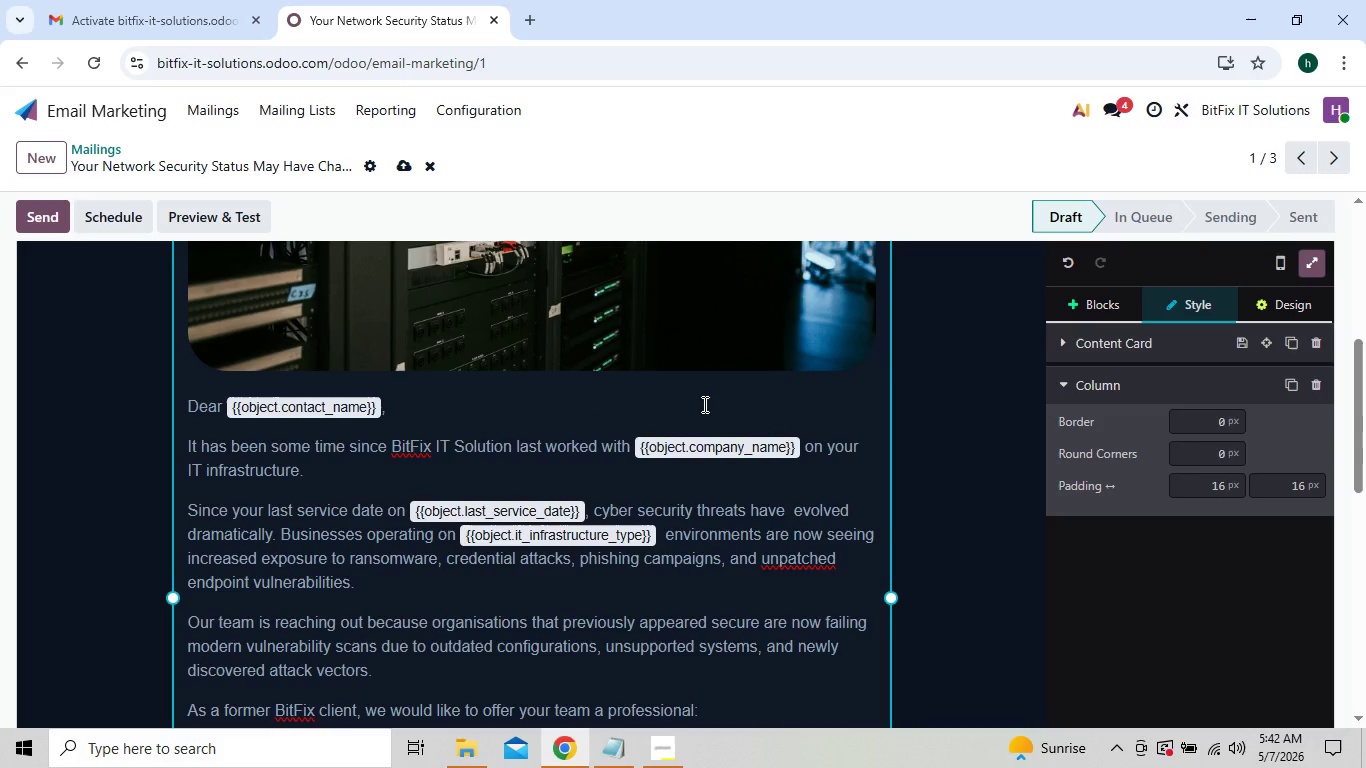 
wait(7.83)
 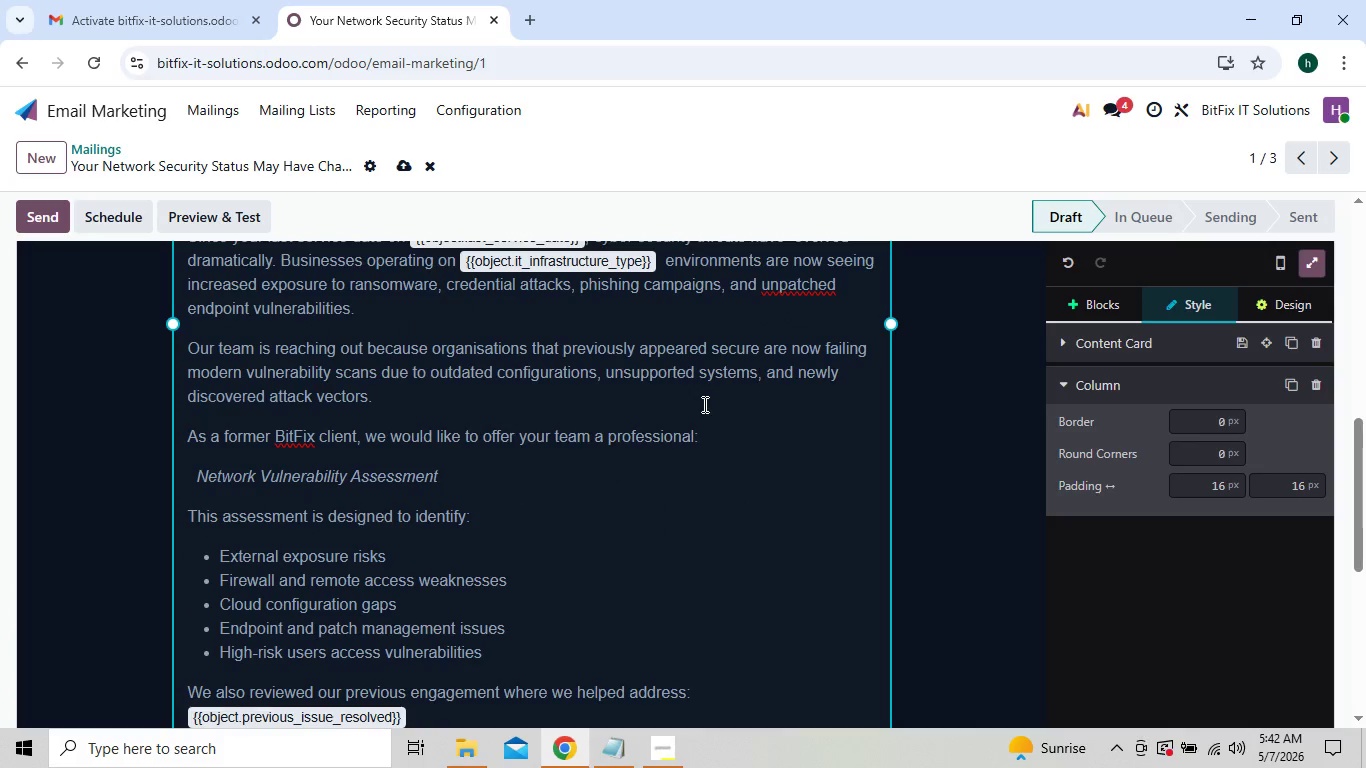 
left_click([927, 446])
 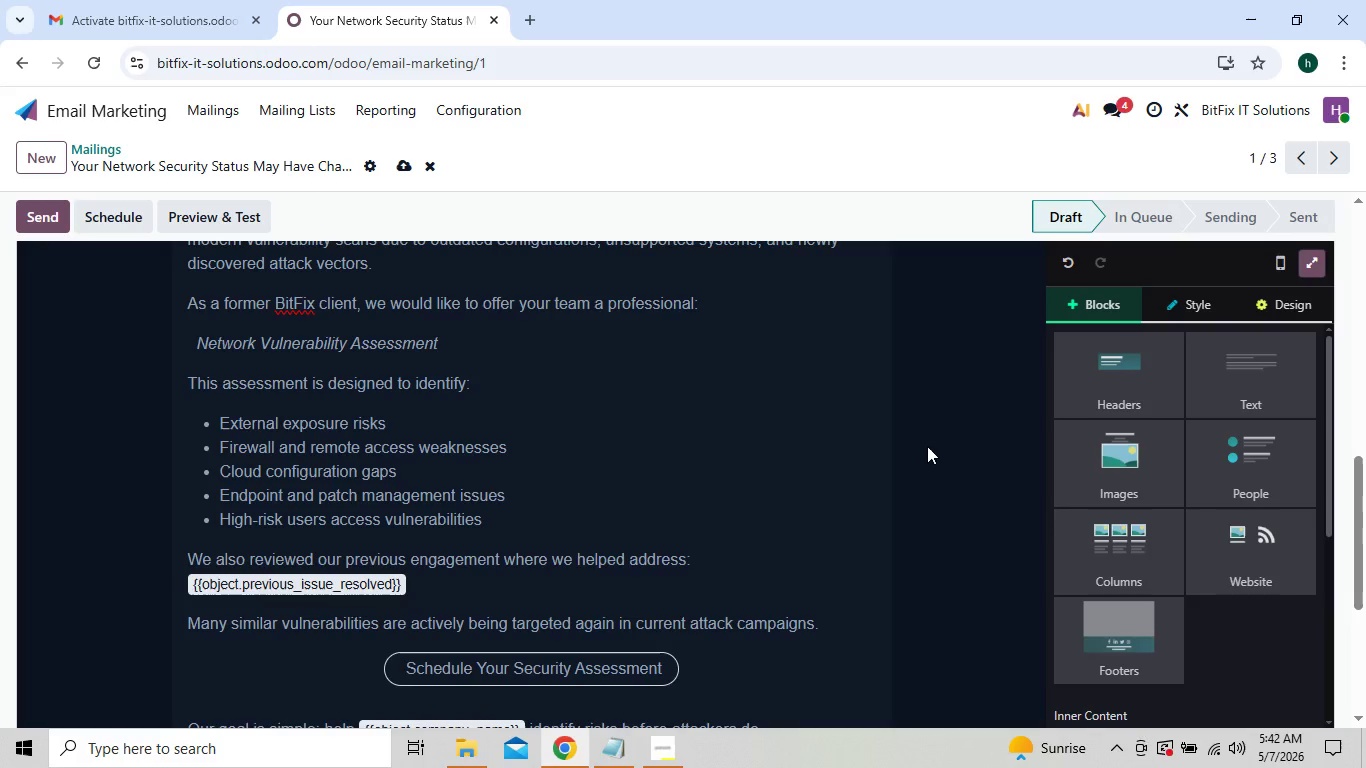 
wait(13.62)
 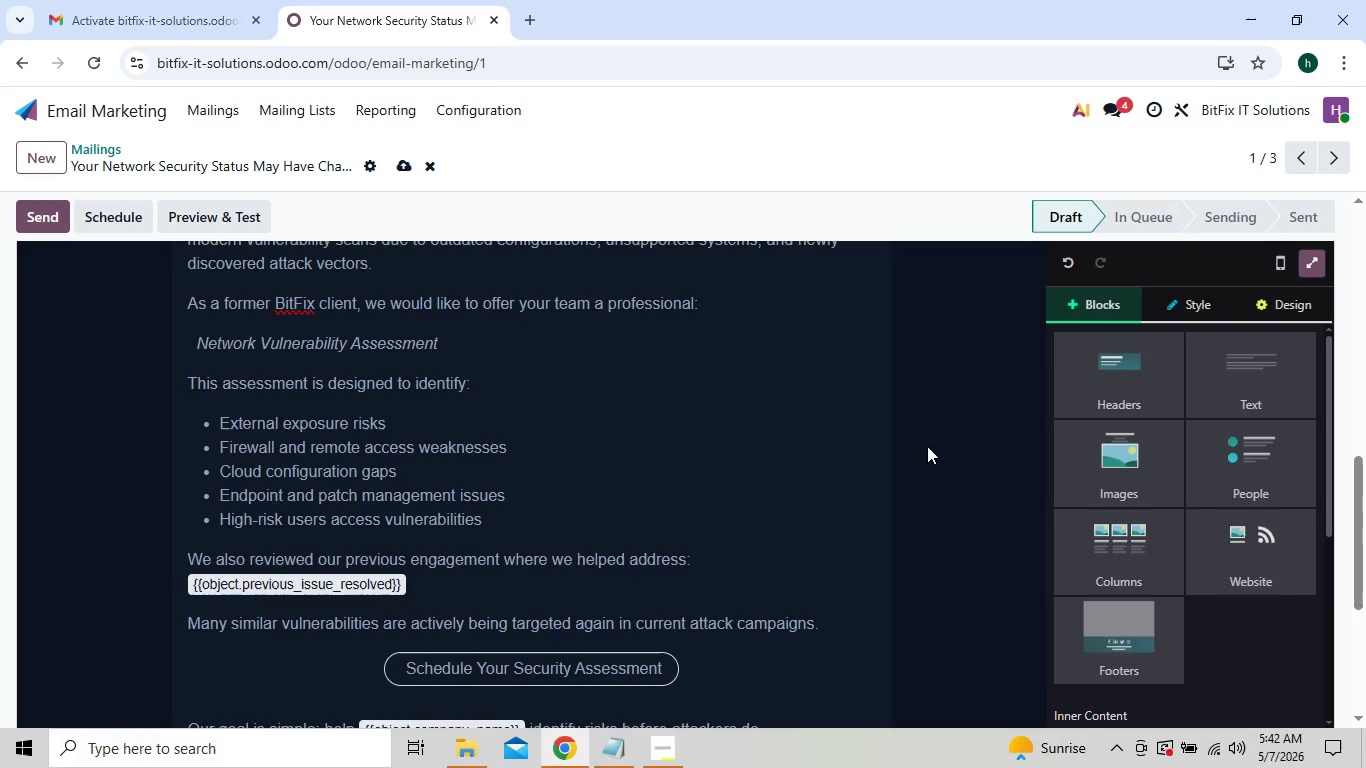 
left_click([667, 669])
 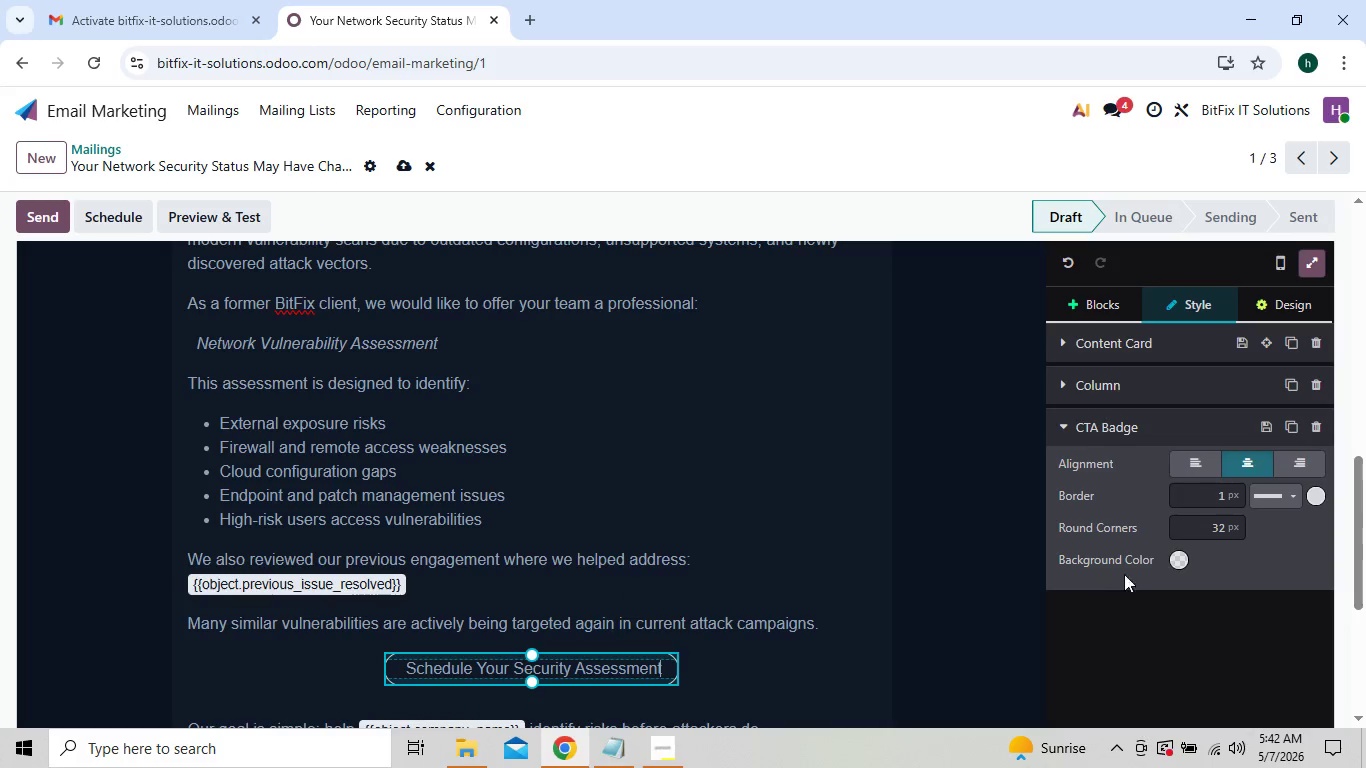 
left_click([1169, 555])
 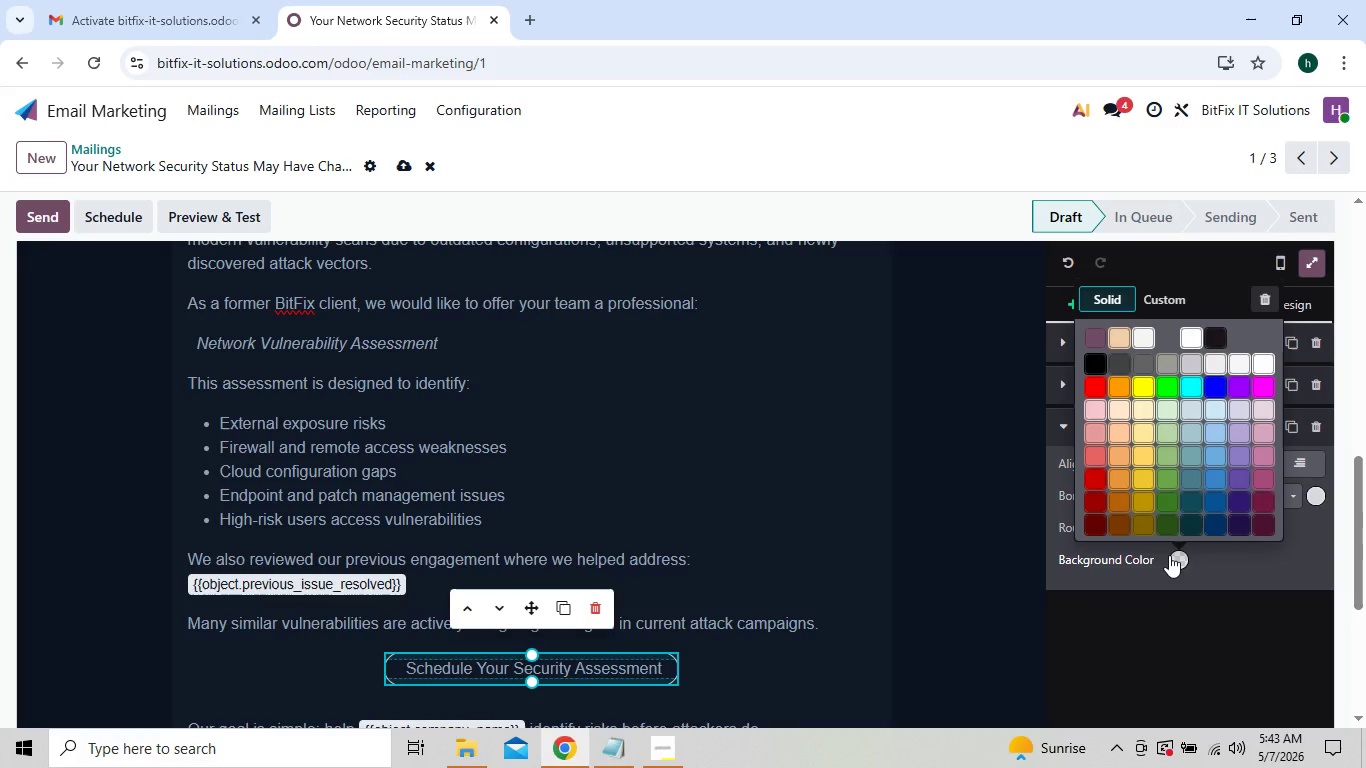 
wait(11.27)
 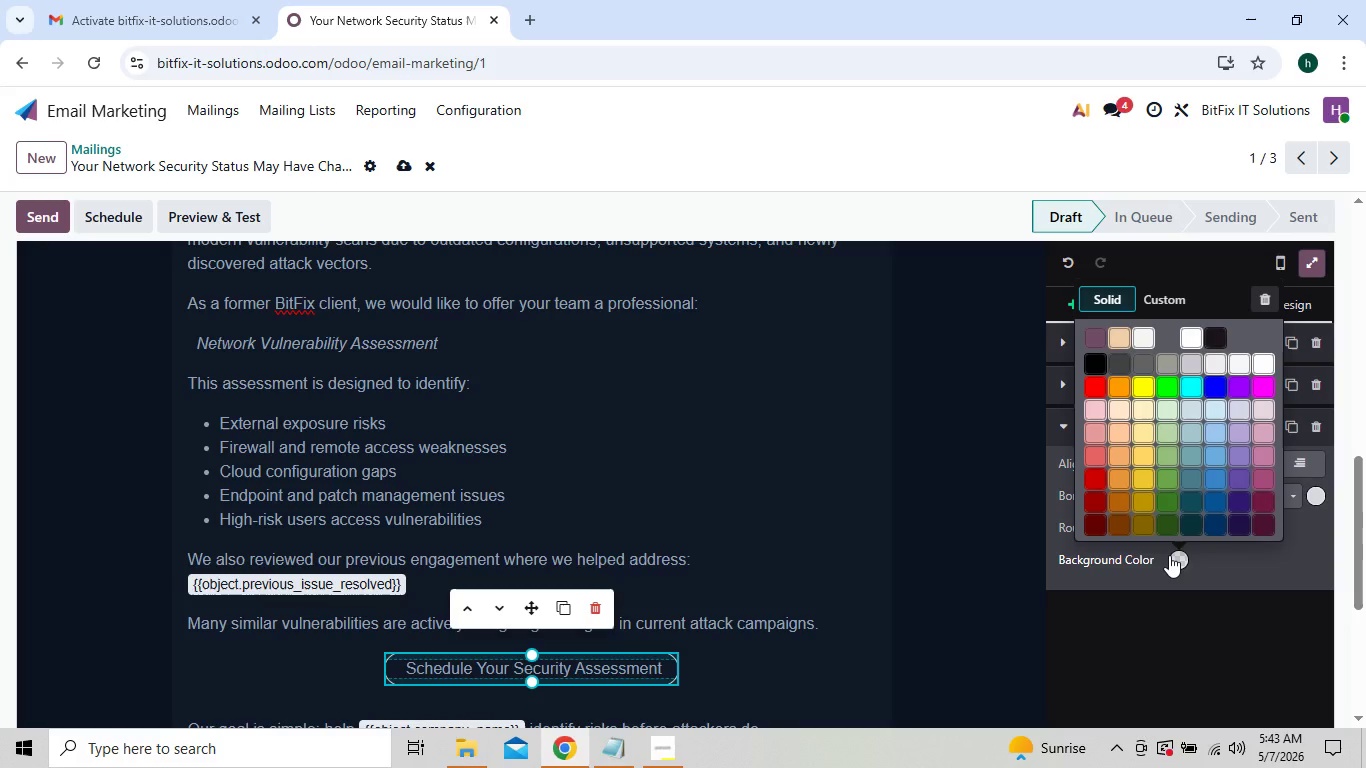 
key(2)
 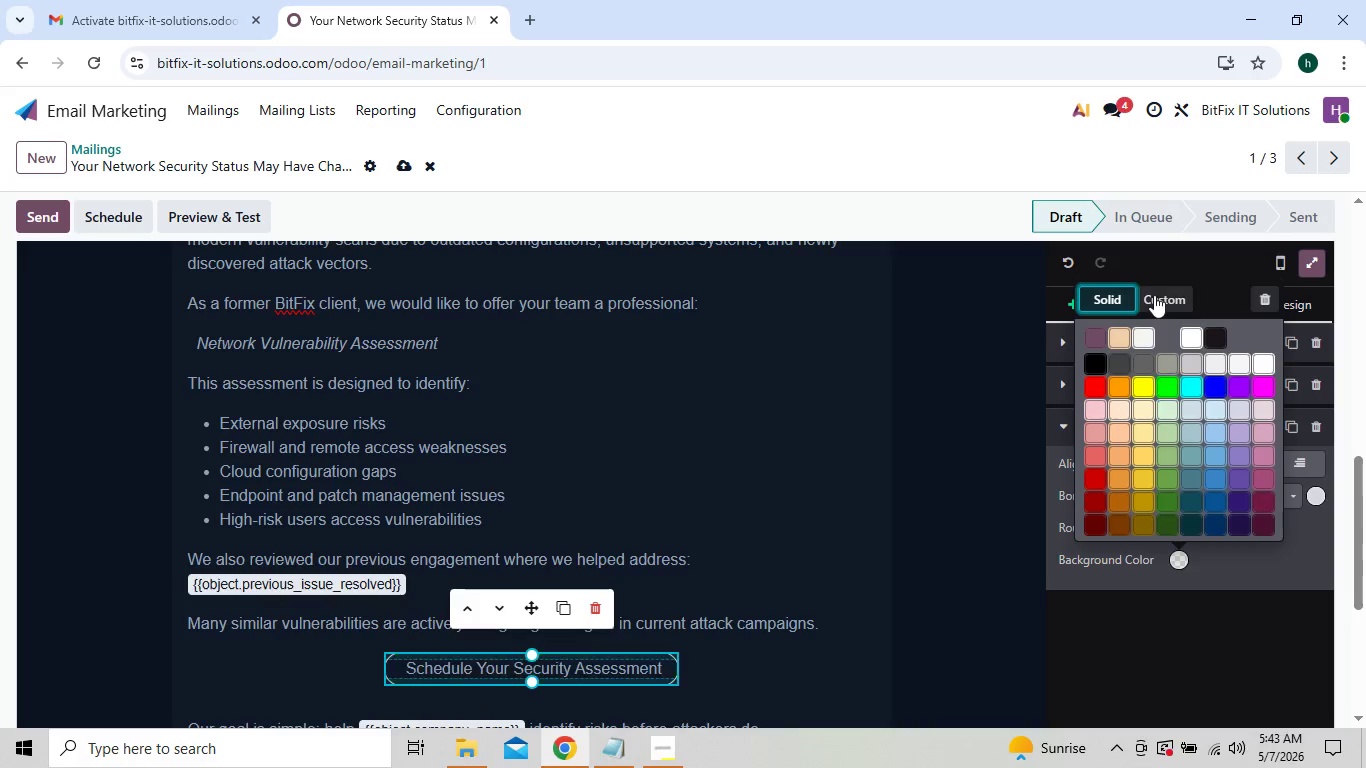 
left_click([1162, 296])
 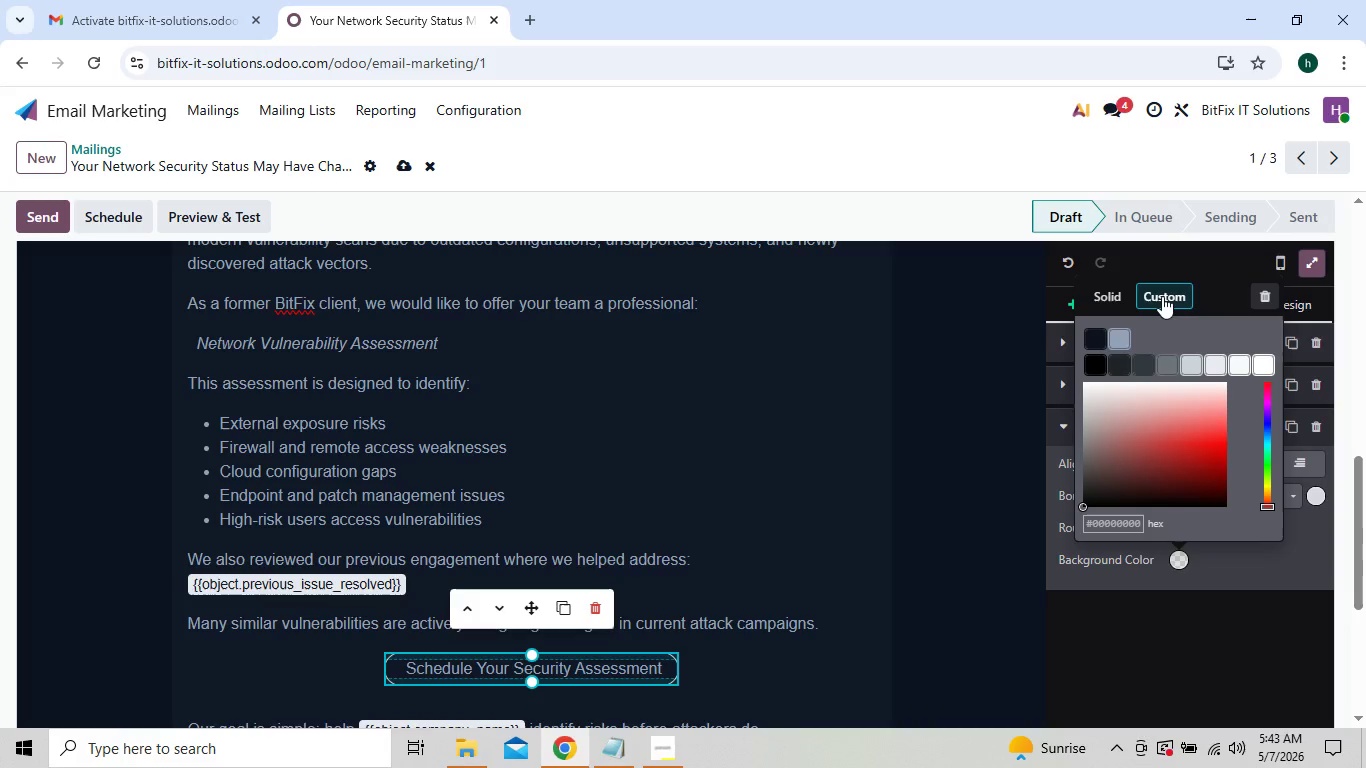 
type(25)
 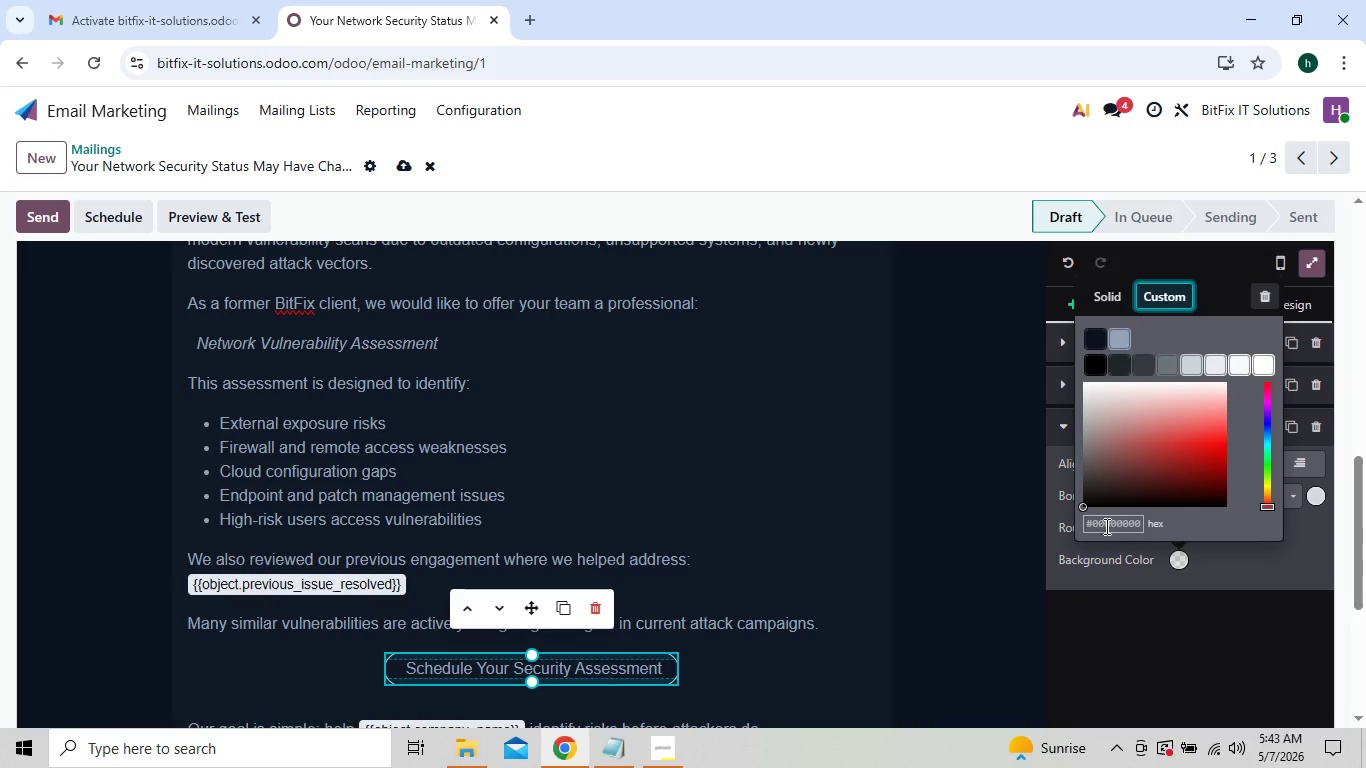 
left_click([1106, 526])
 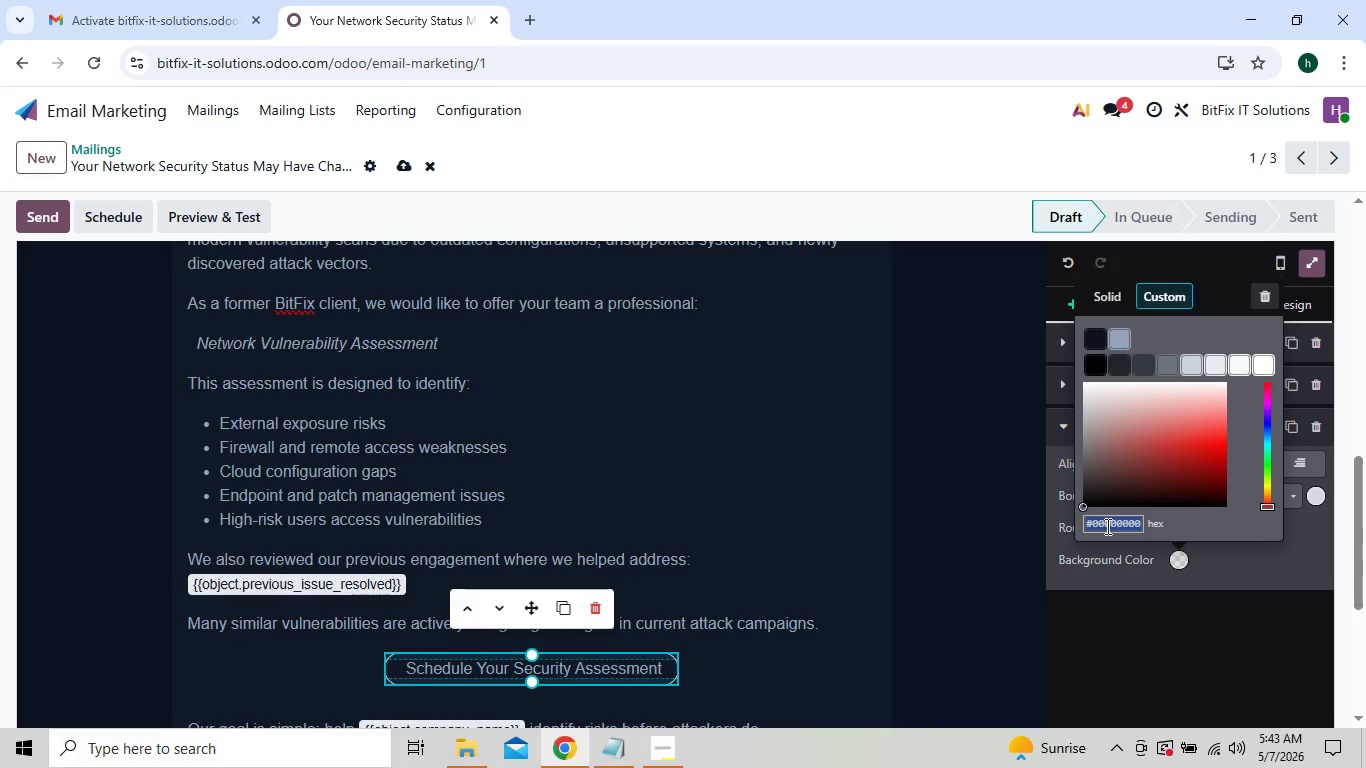 
key(5)
 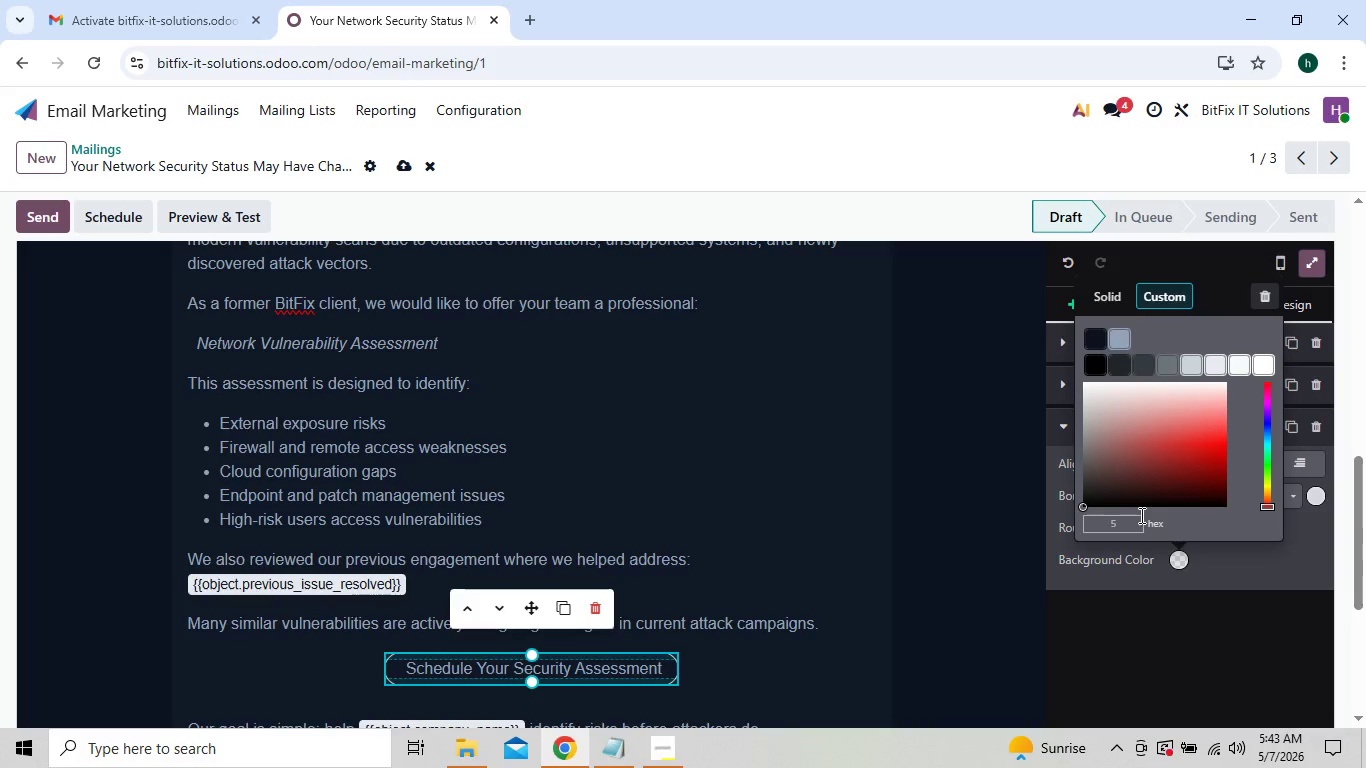 
key(Backspace)
type(25)
 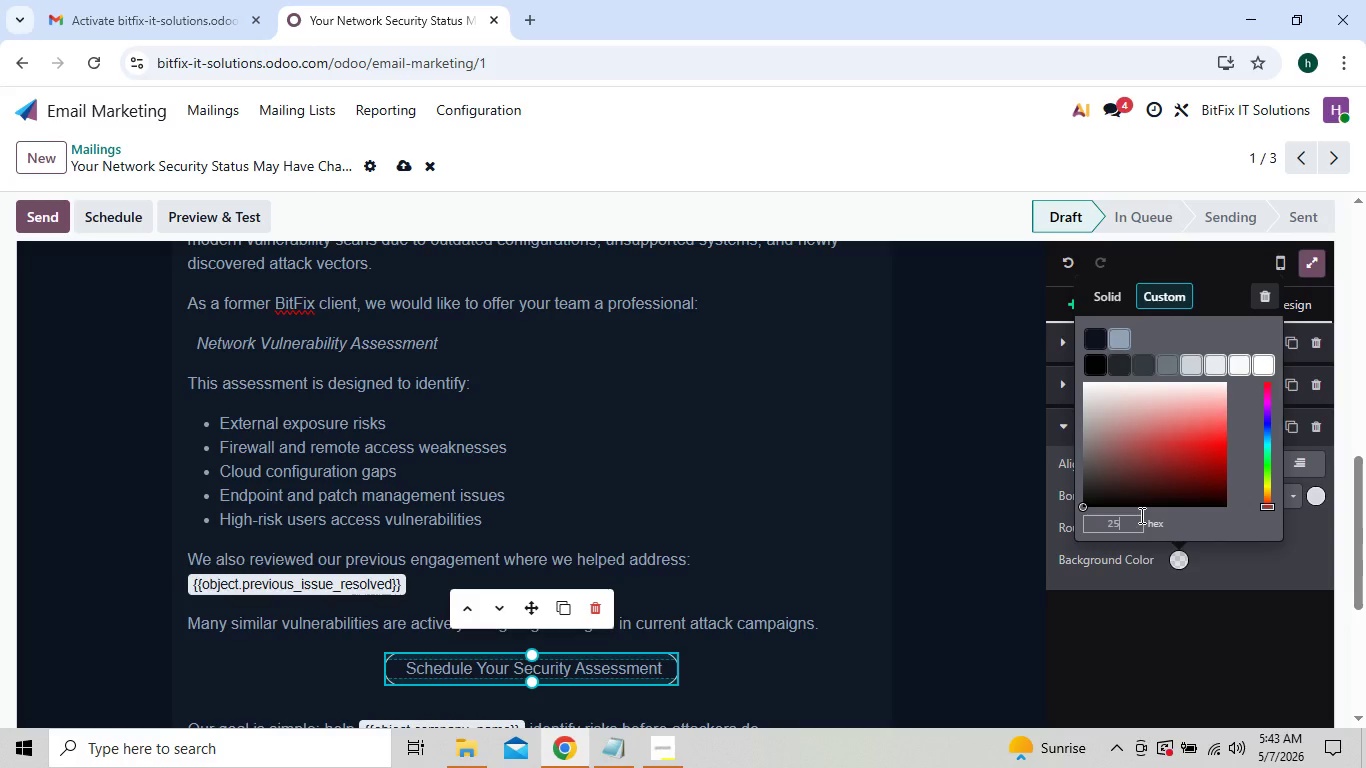 
type(63)
 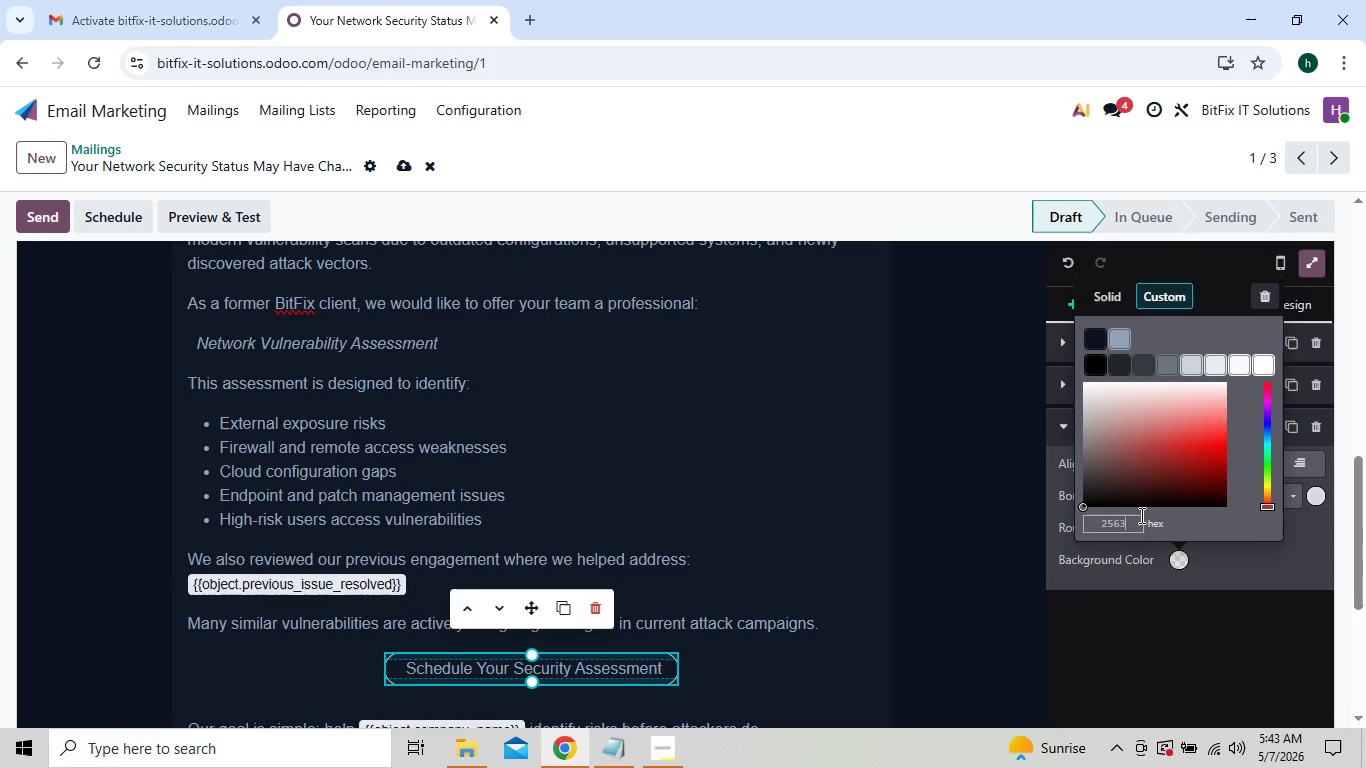 
type(eb)
 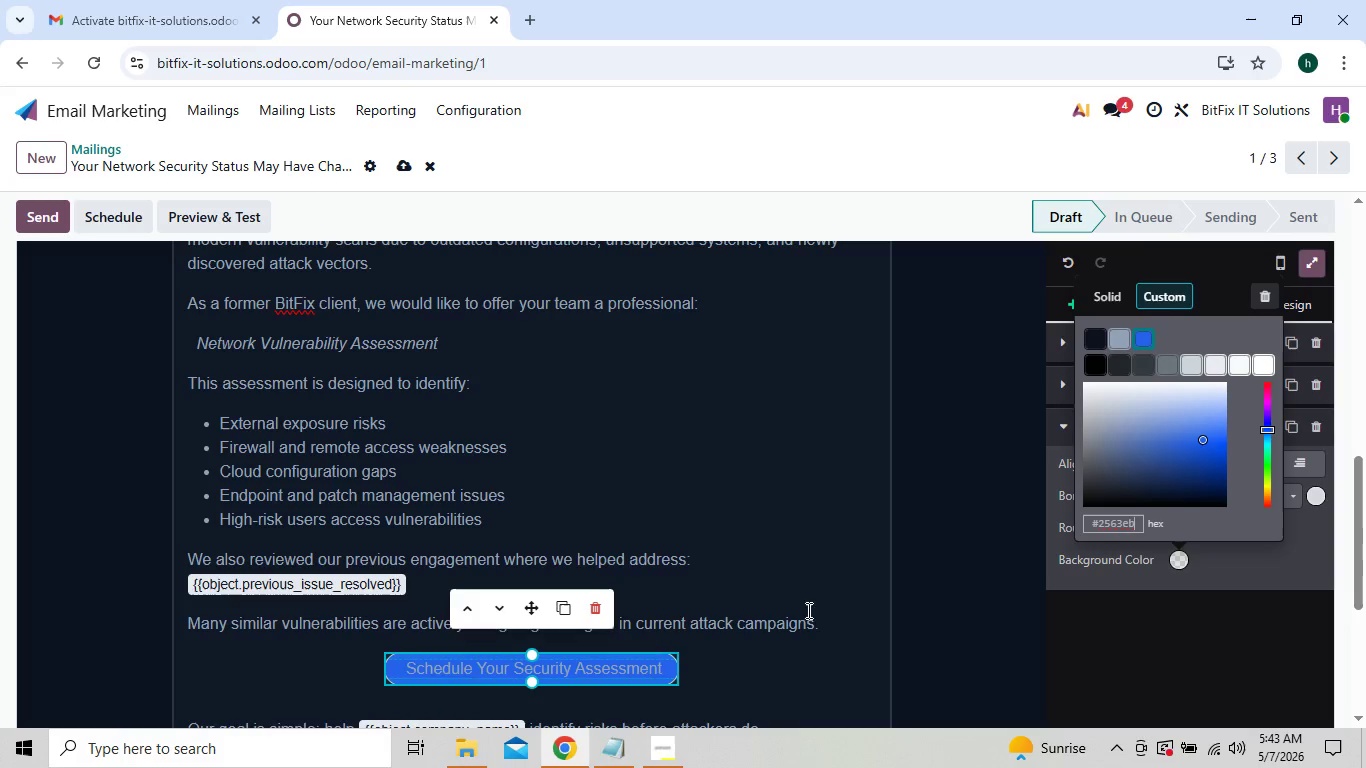 
left_click([848, 652])
 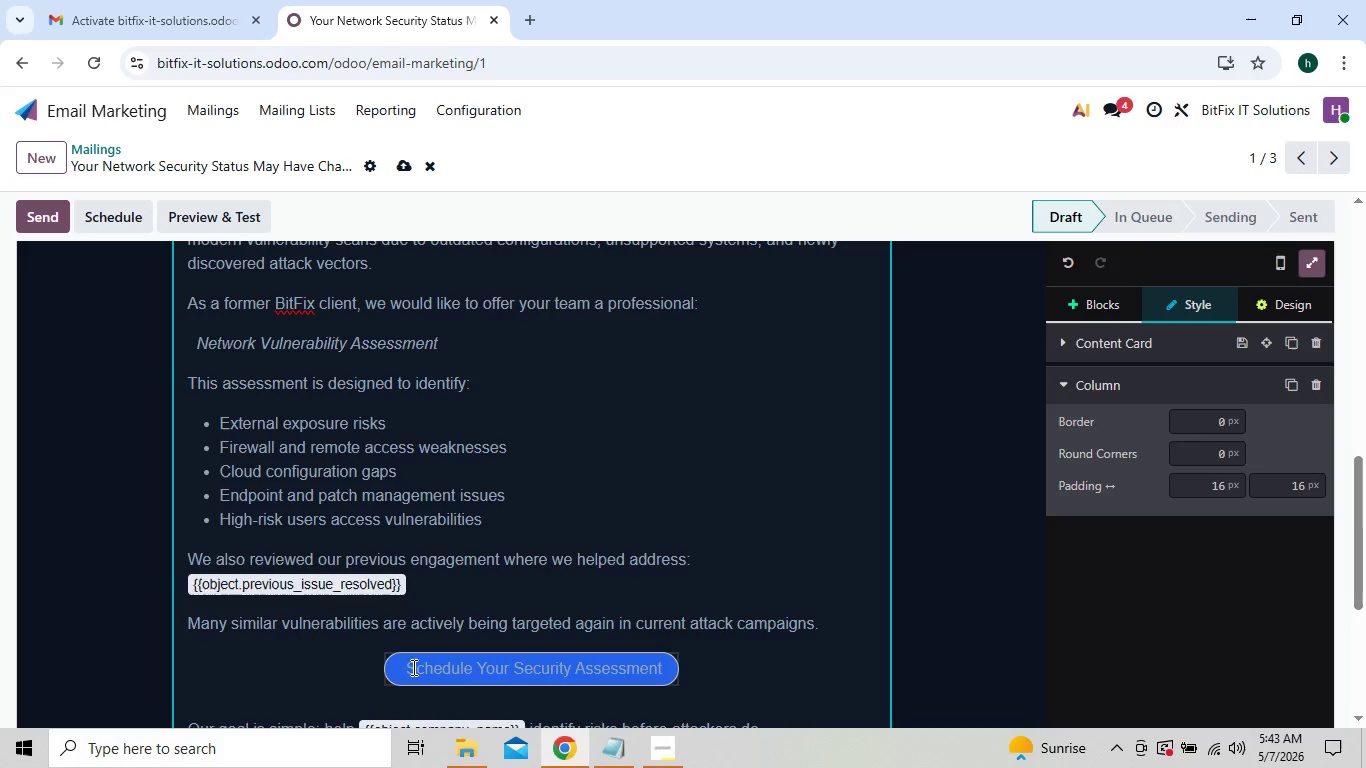 
left_click_drag(start_coordinate=[405, 667], to_coordinate=[671, 662])
 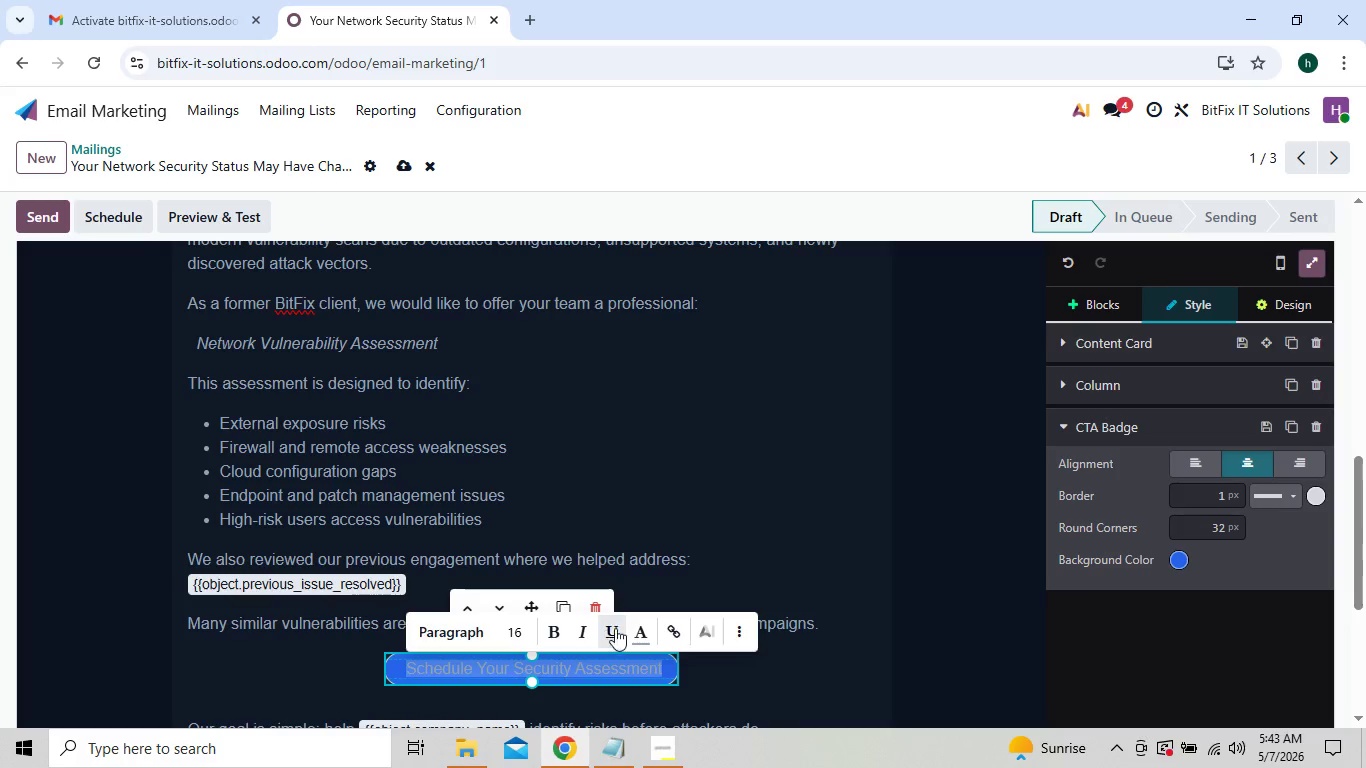 
left_click([633, 628])
 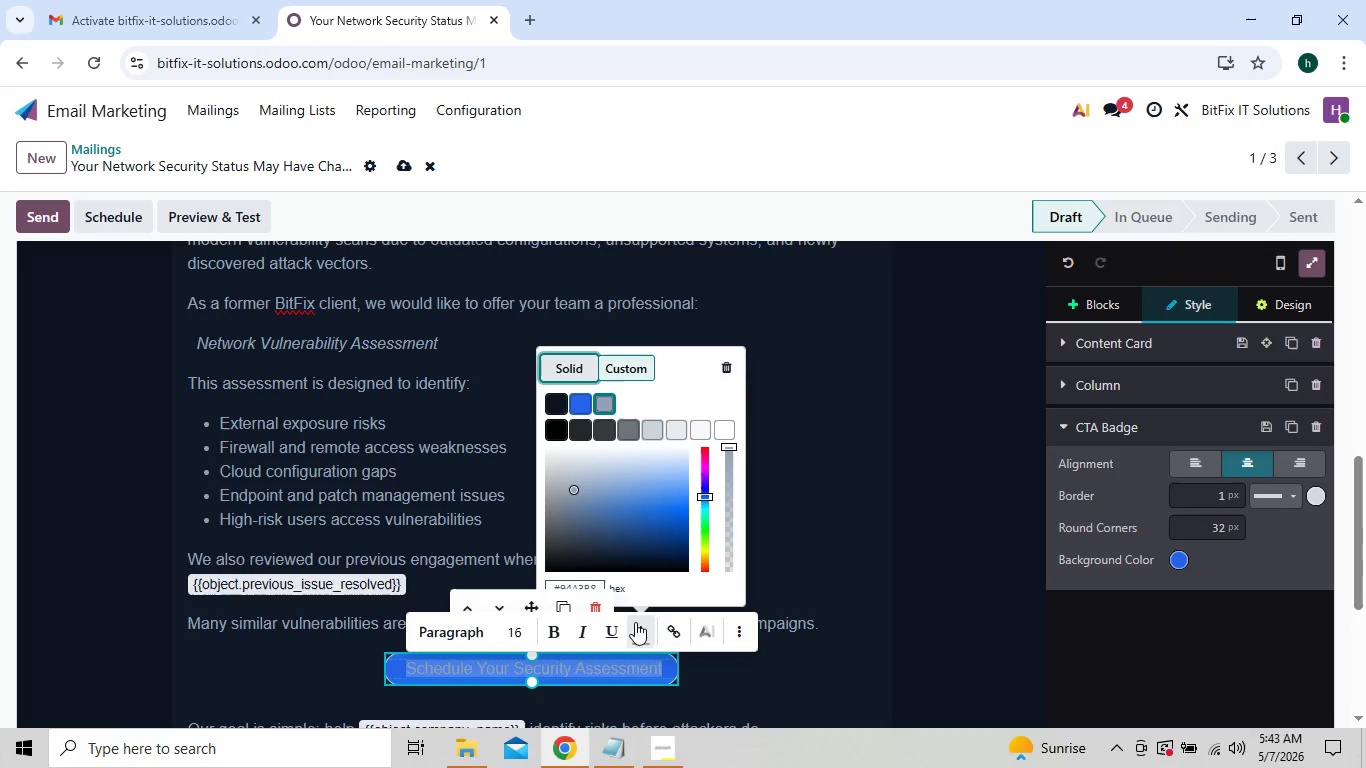 
wait(5.66)
 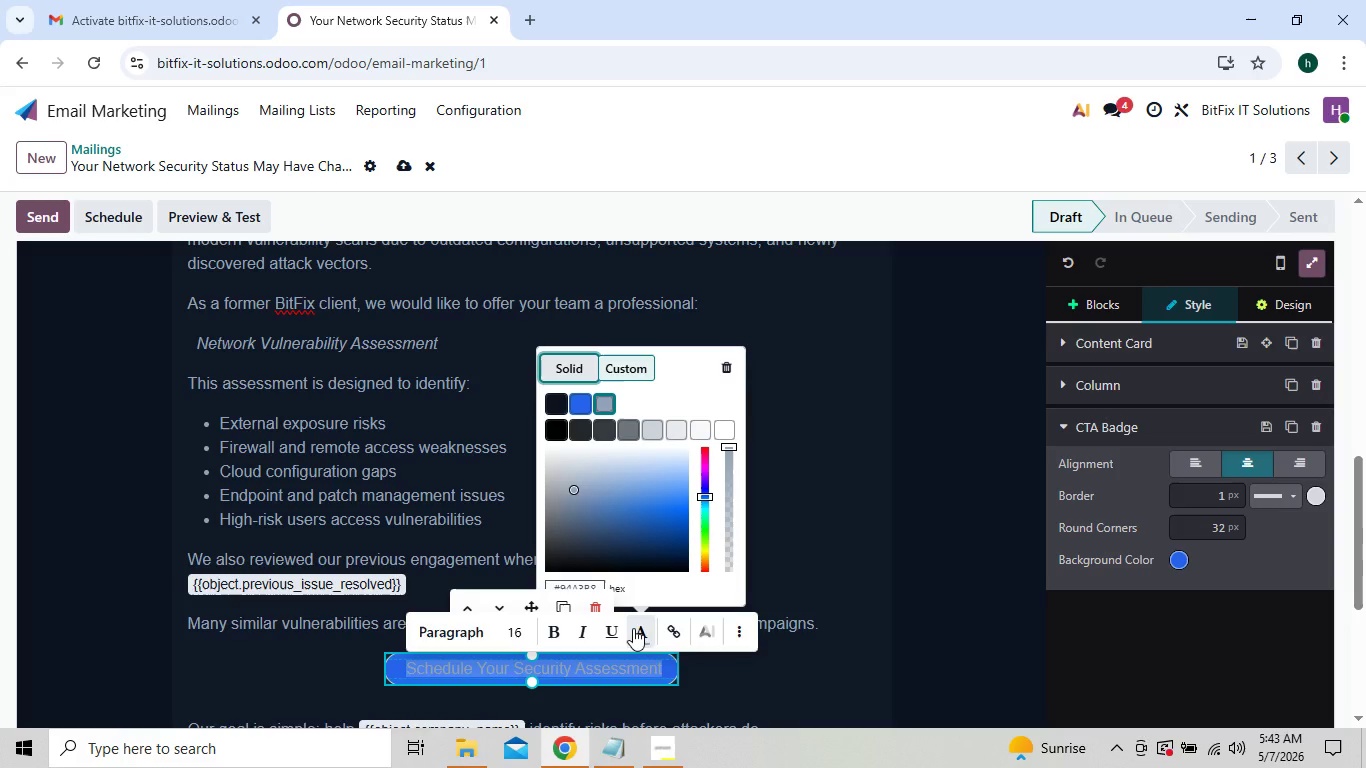 
left_click([723, 431])
 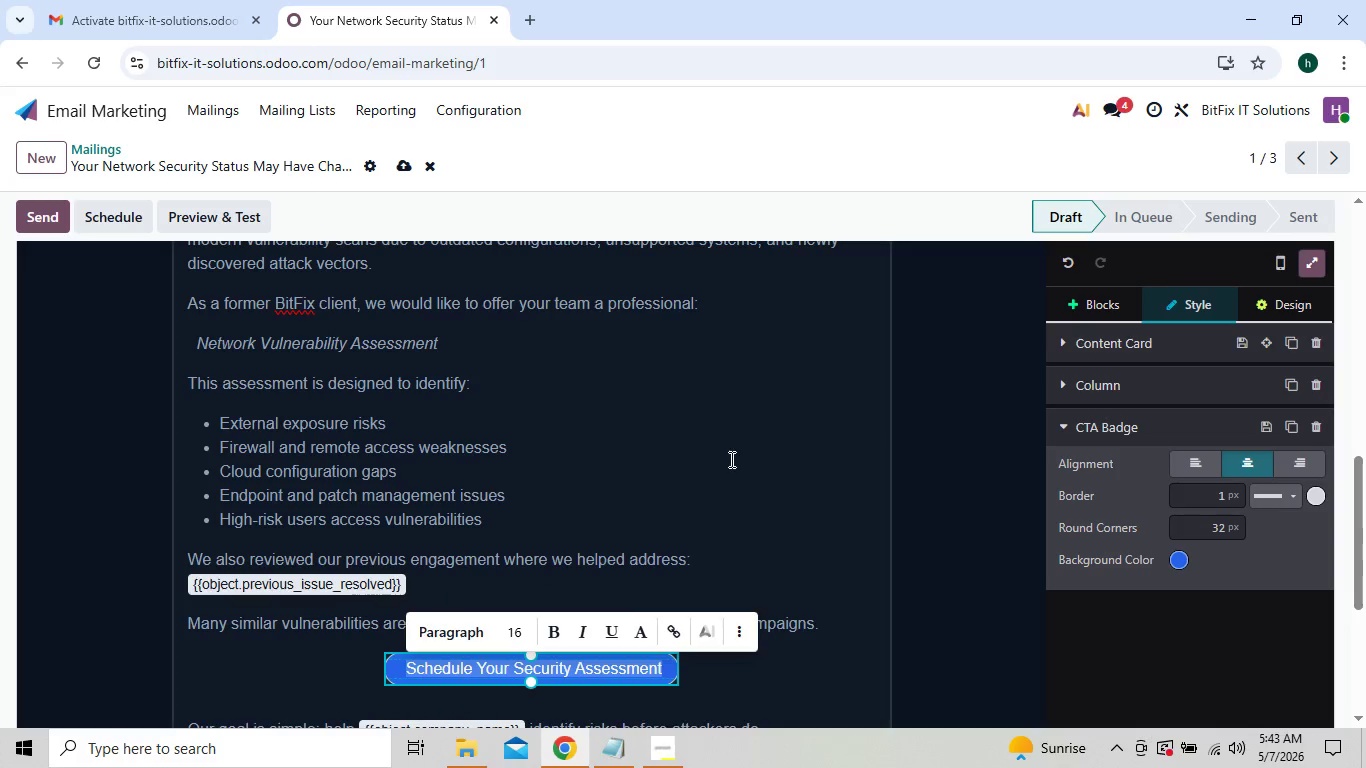 
left_click([735, 461])
 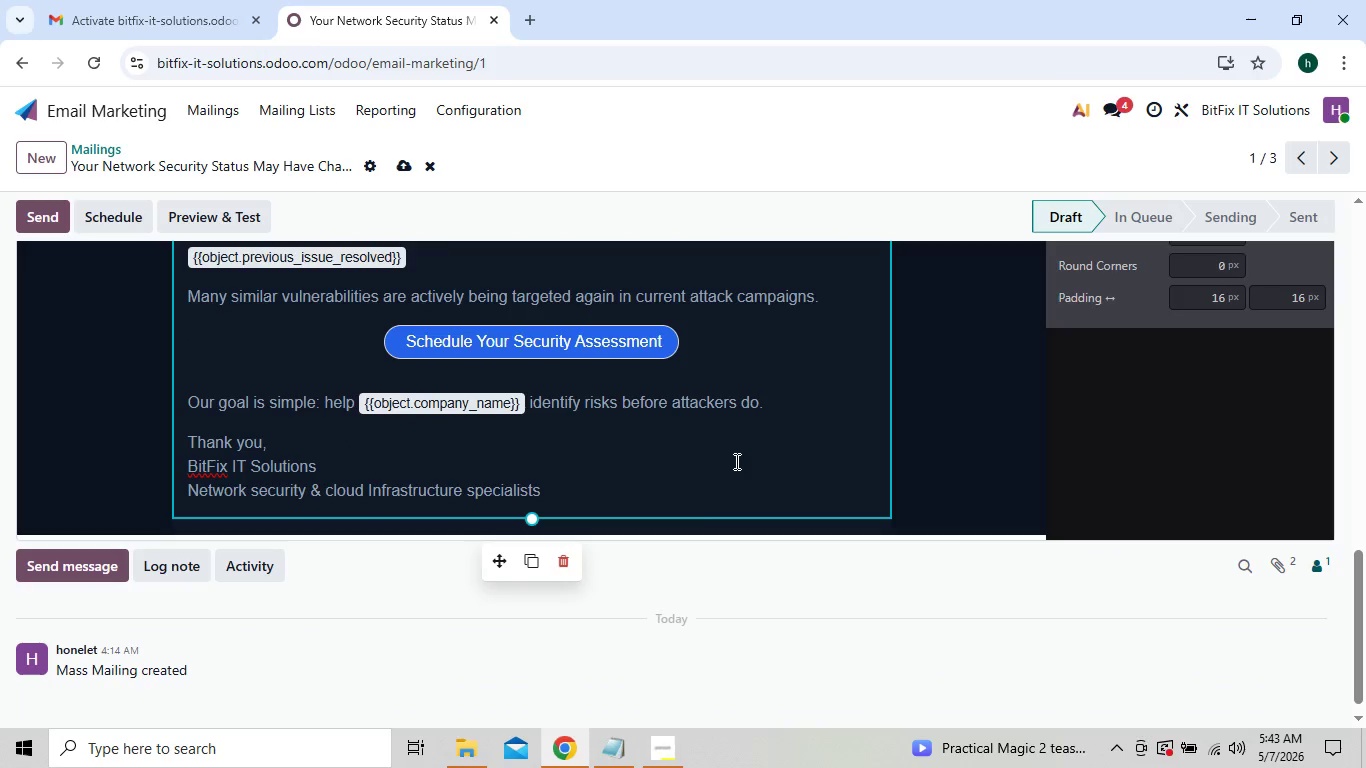 
left_click([960, 457])
 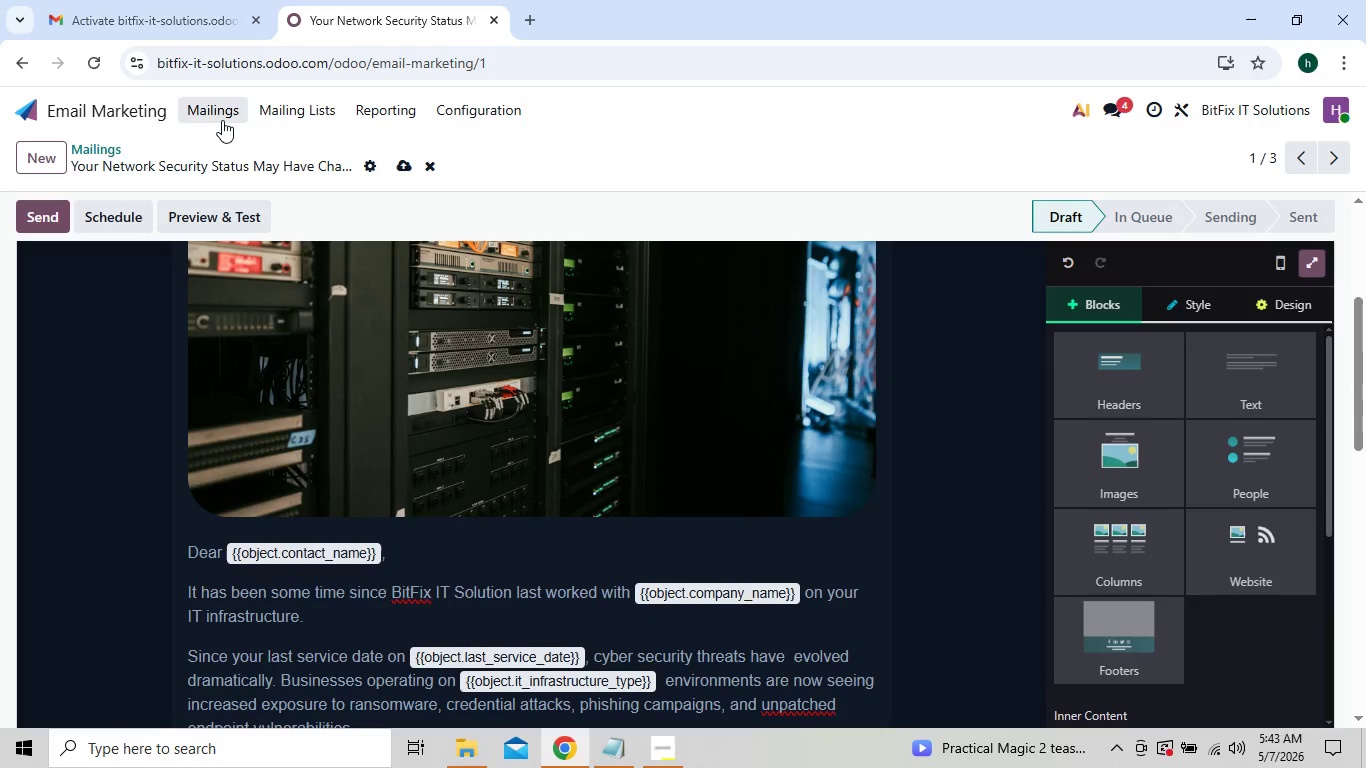 
wait(6.53)
 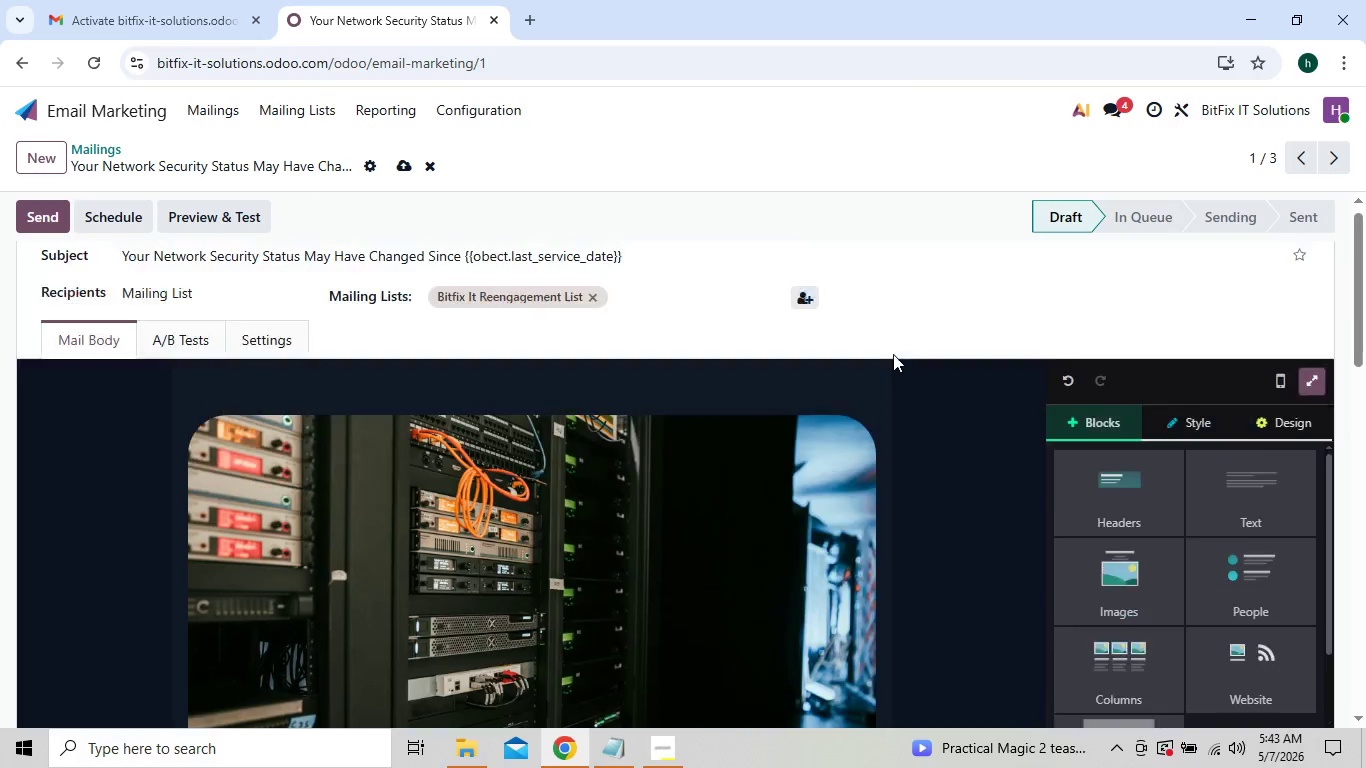 
left_click([394, 168])
 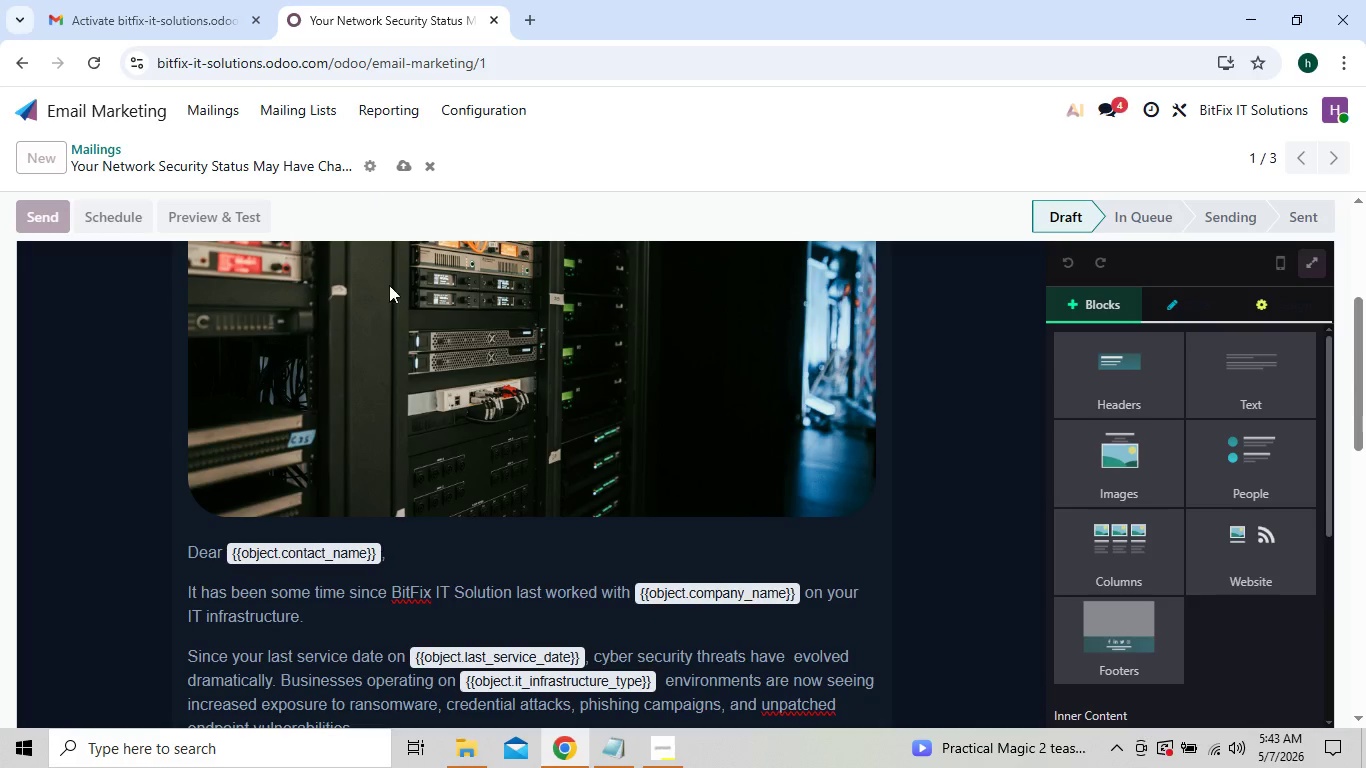 
mouse_move([345, 305])
 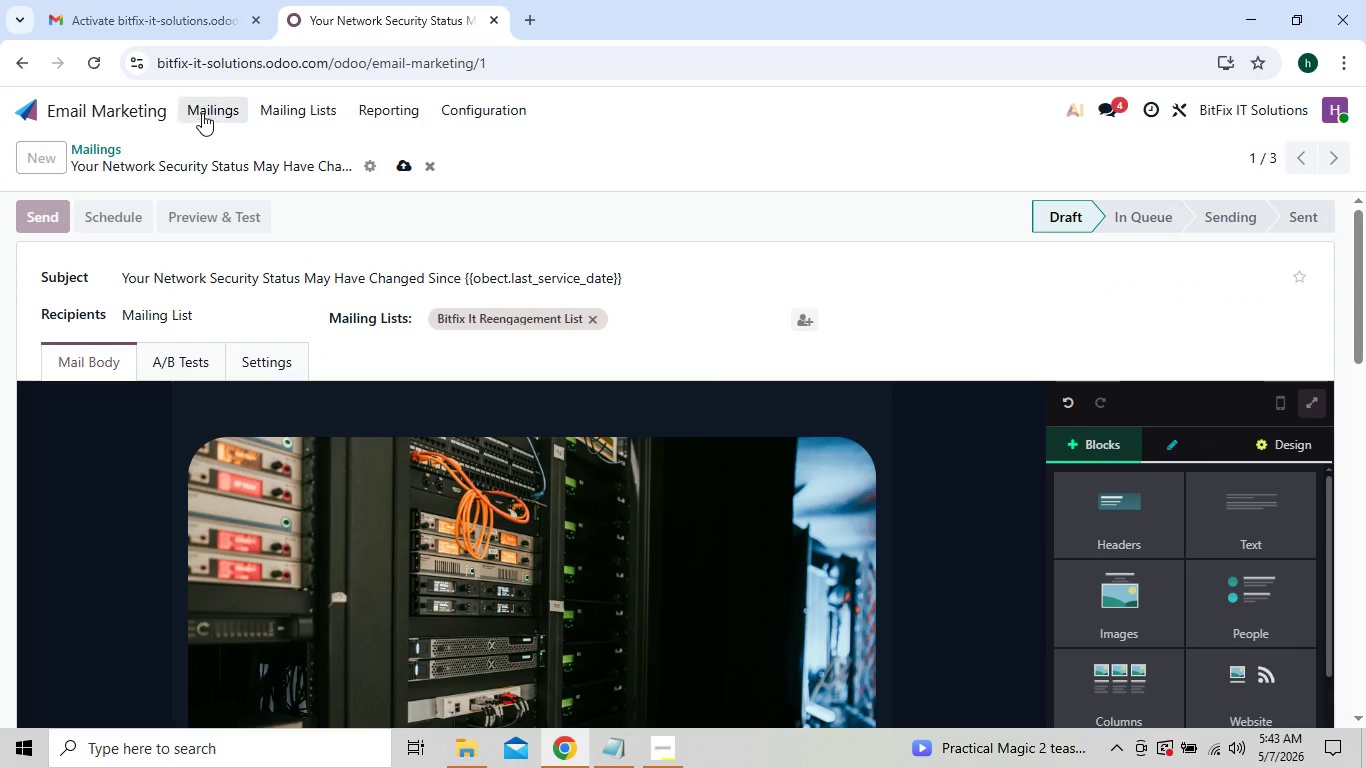 
left_click([203, 112])
 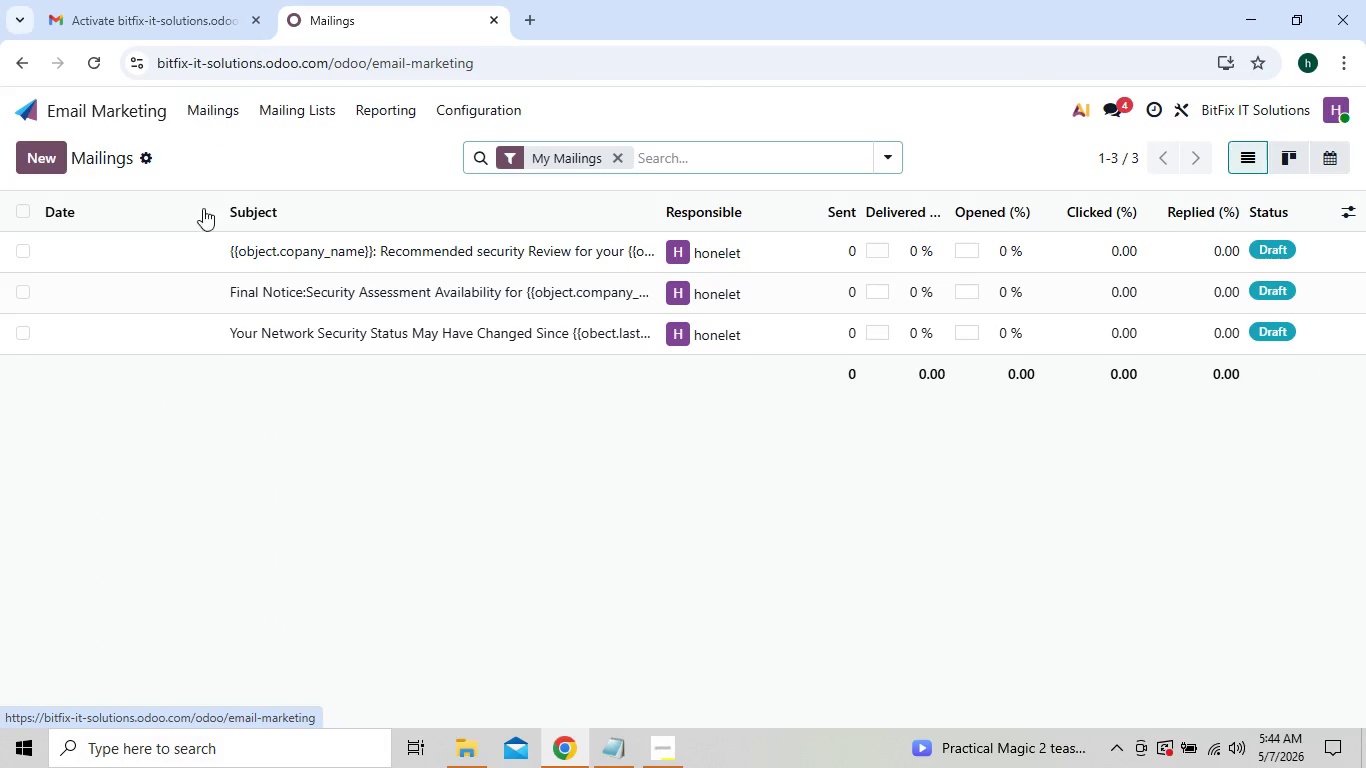 
wait(5.62)
 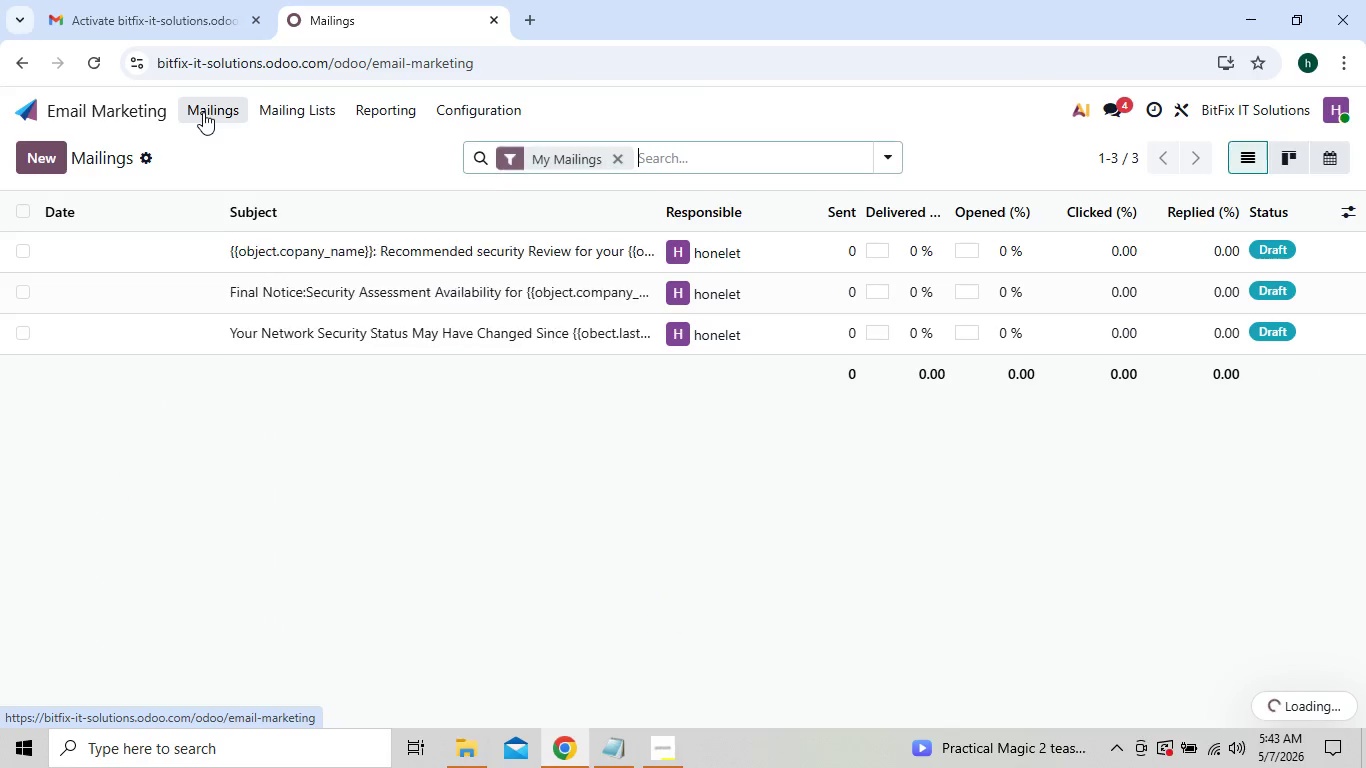 
double_click([291, 253])
 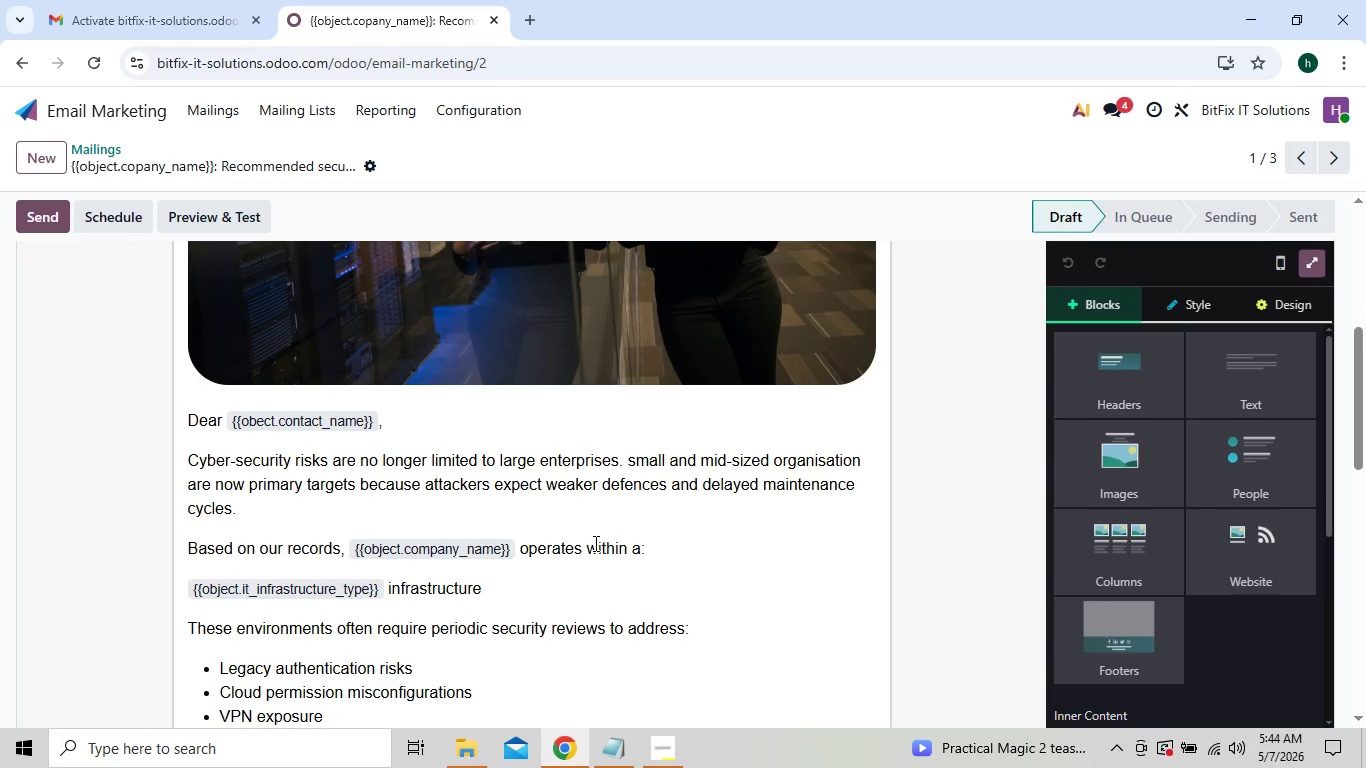 
wait(5.28)
 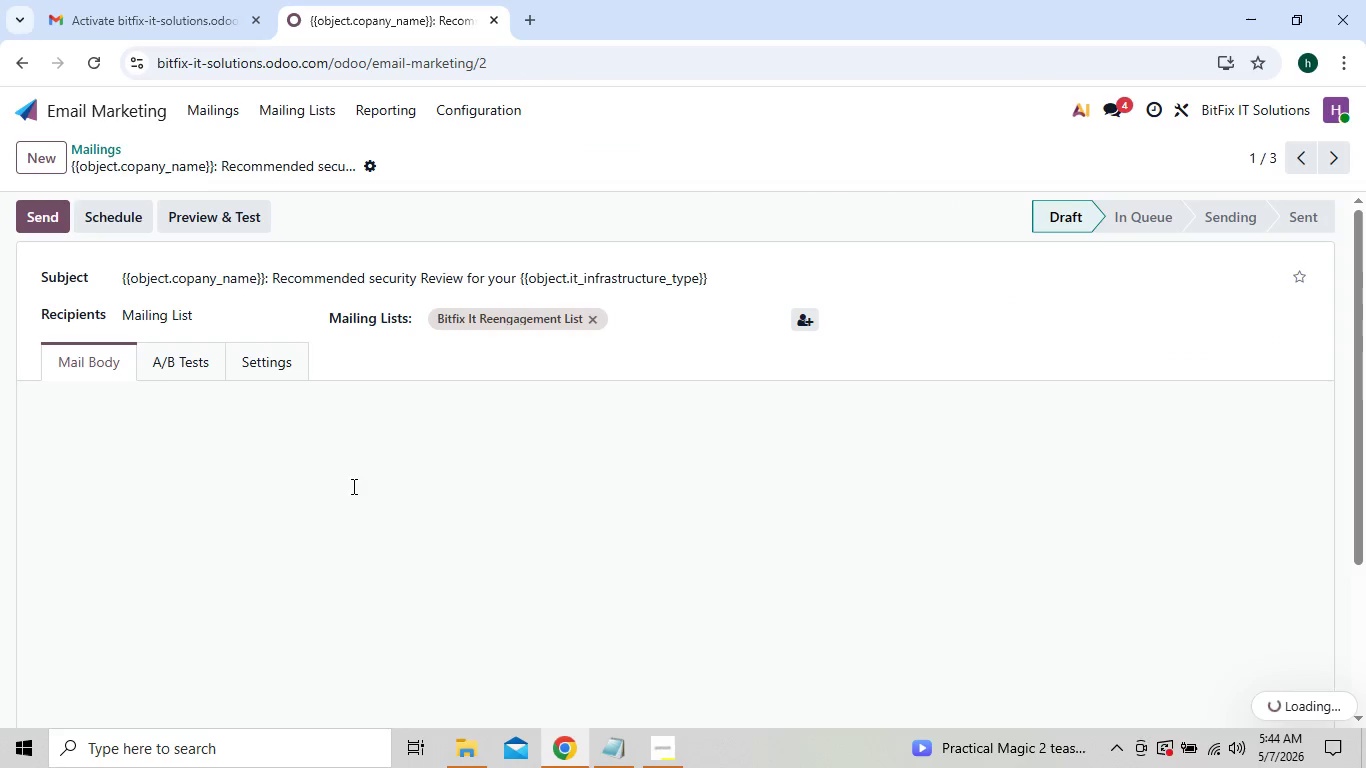 
left_click([925, 510])
 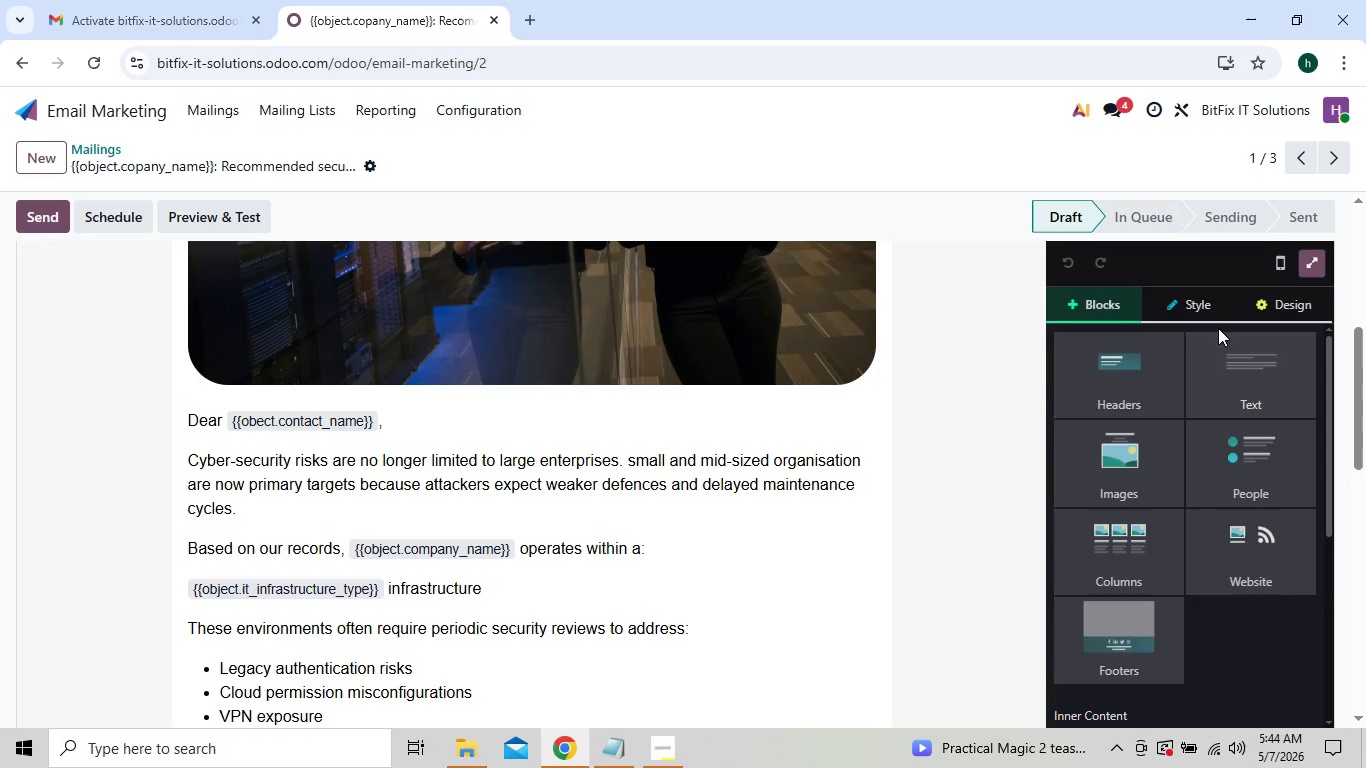 
left_click([1264, 308])
 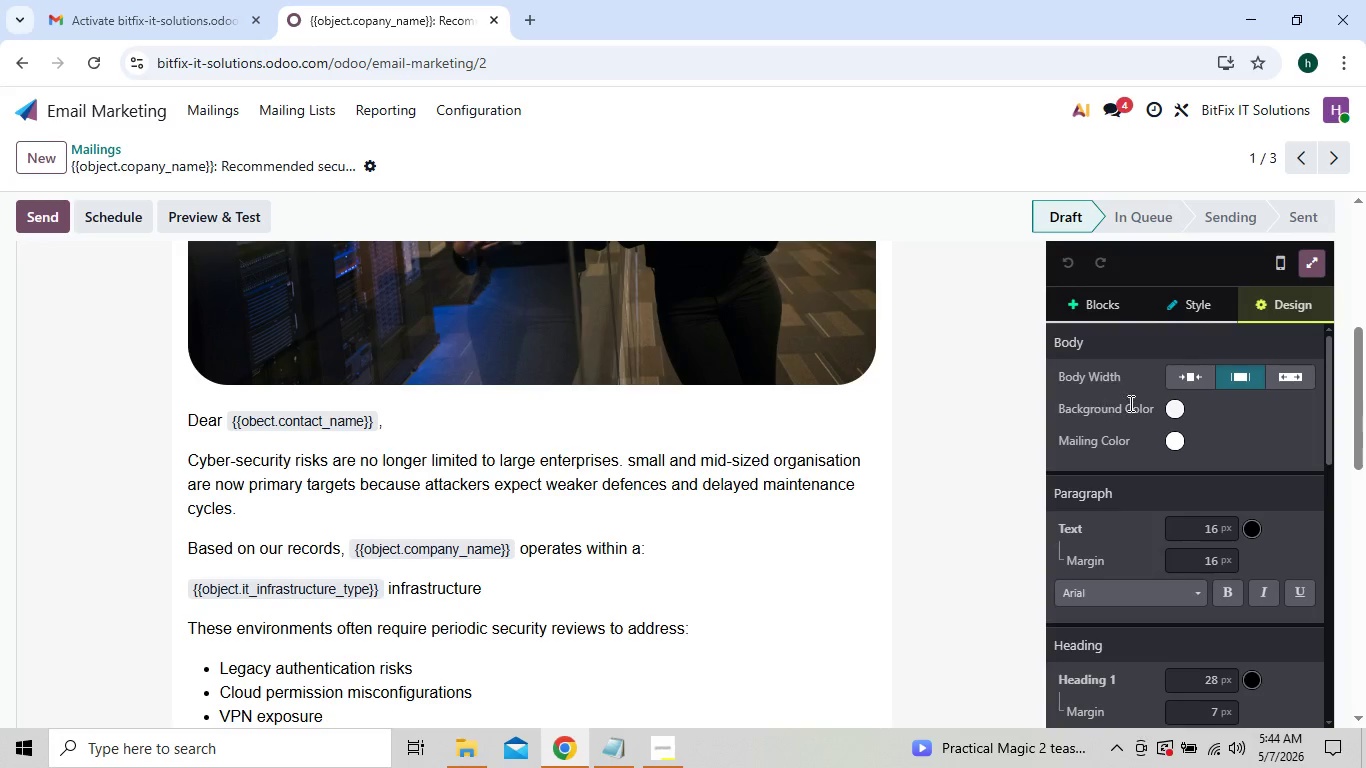 
left_click([1164, 406])
 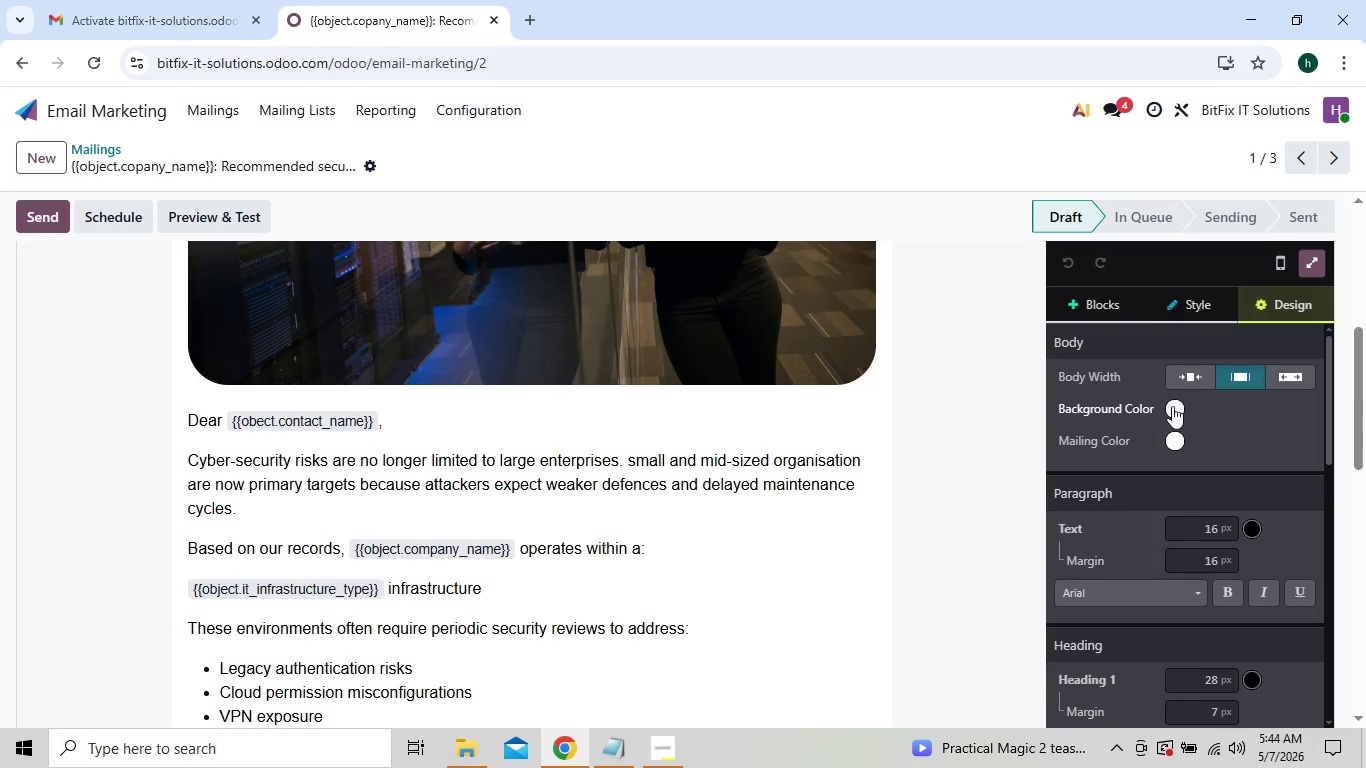 
left_click([1178, 406])
 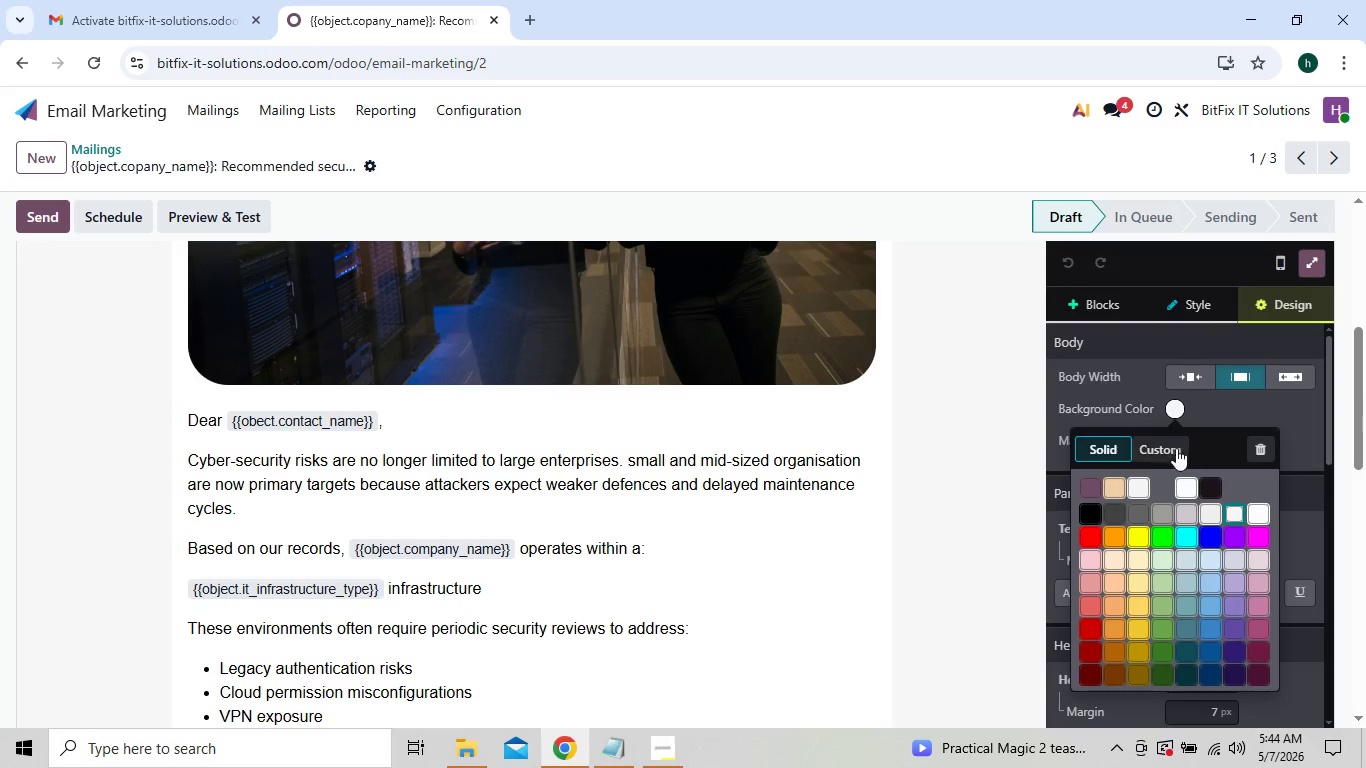 
left_click([1164, 450])
 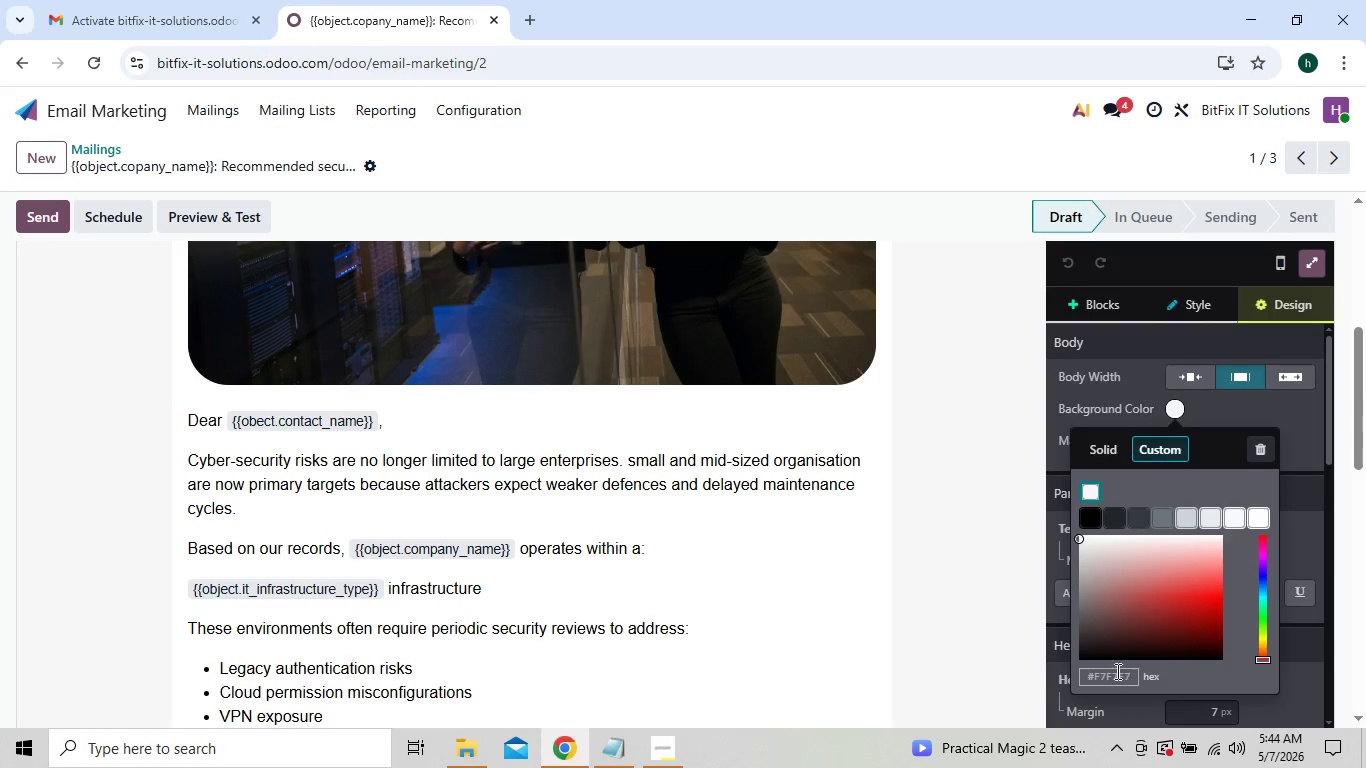 
left_click([1116, 674])
 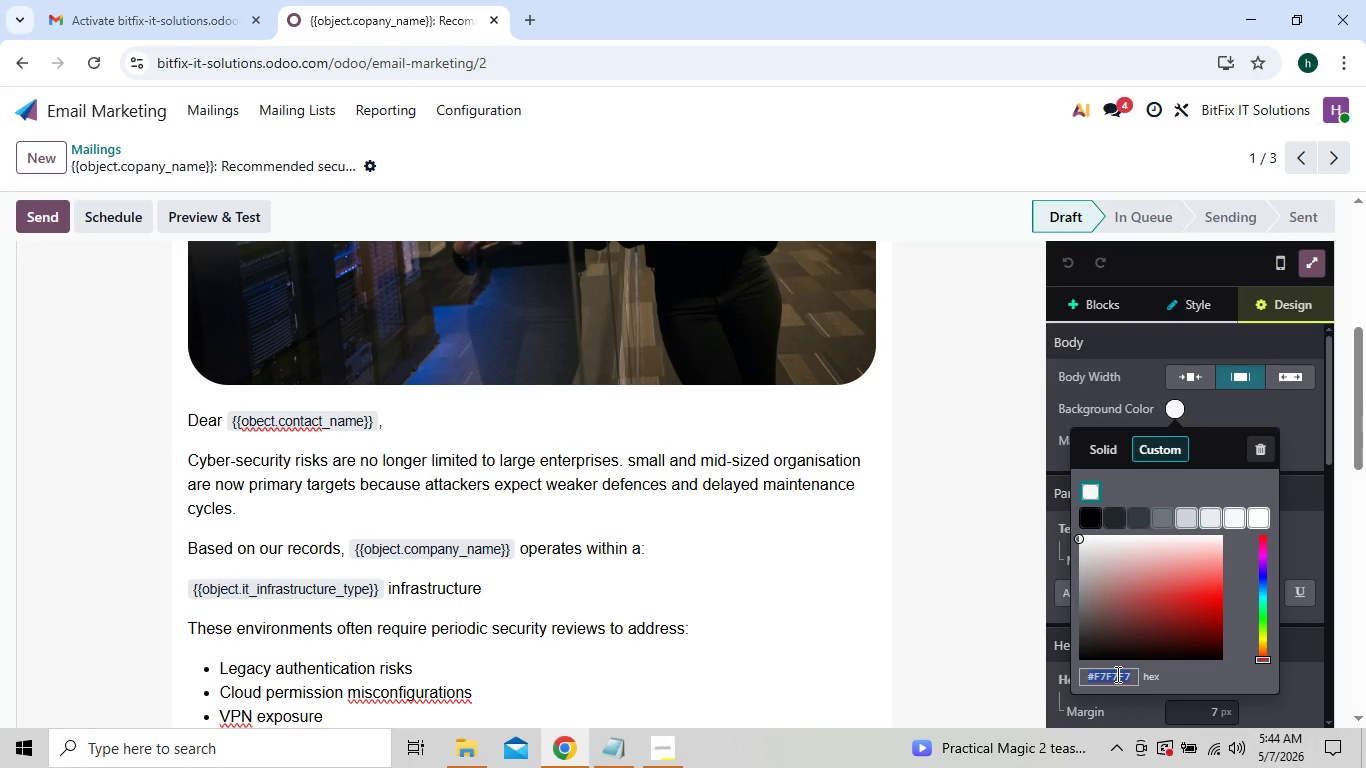 
key(0)
 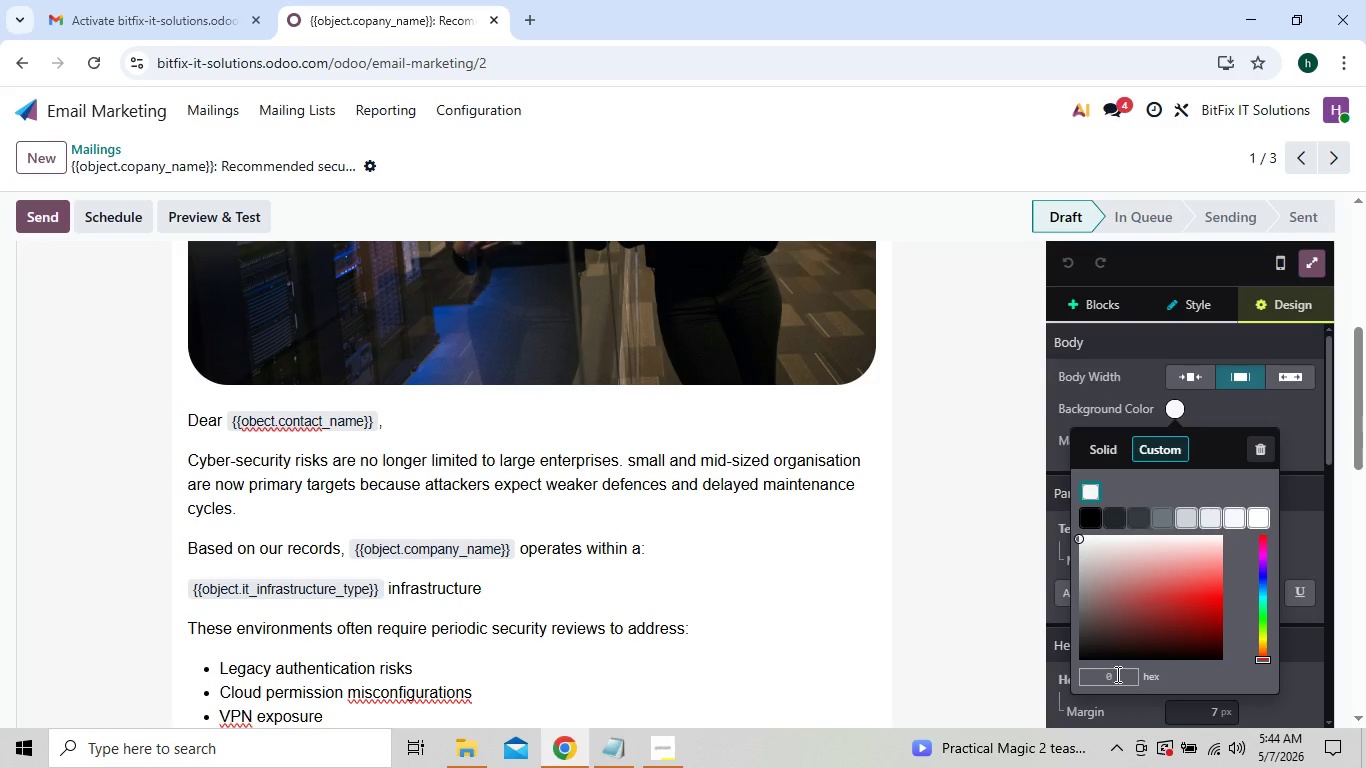 
type(b1120)
 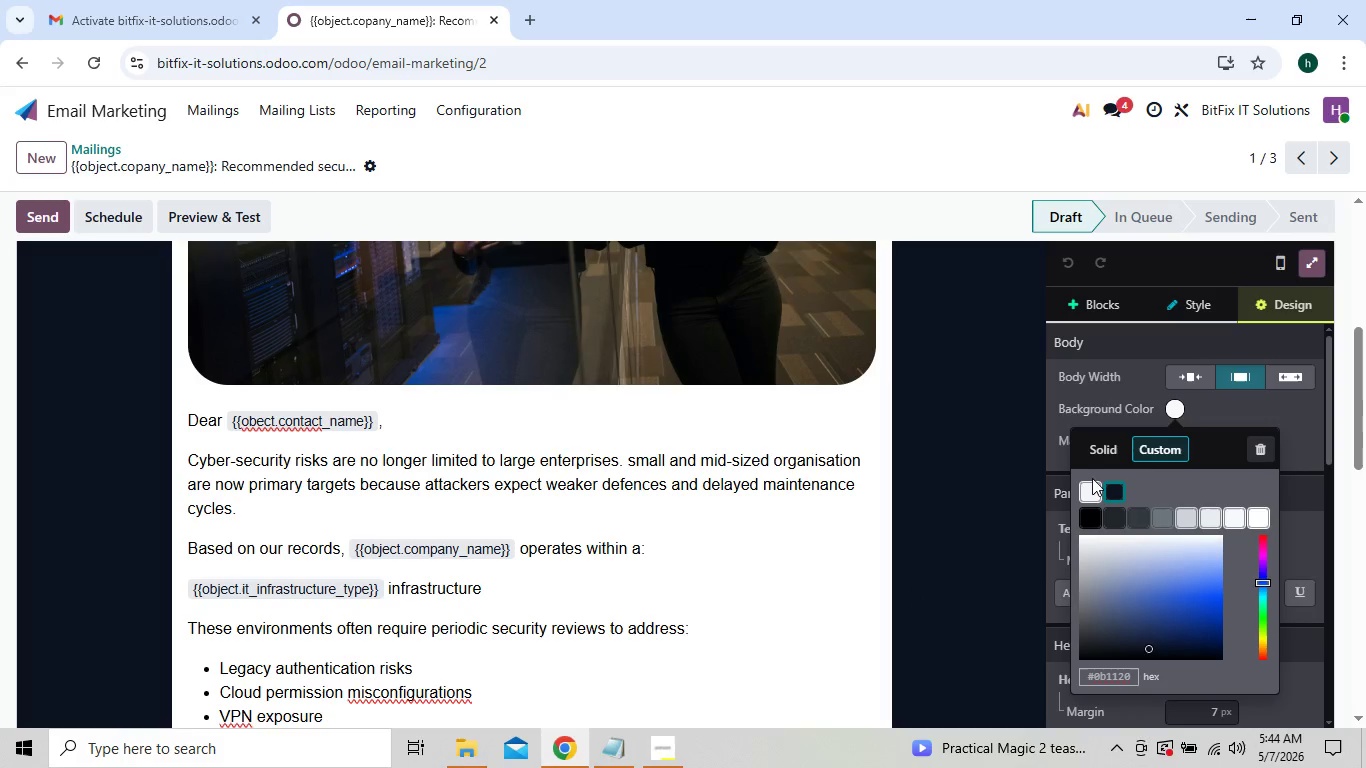 
left_click([995, 468])
 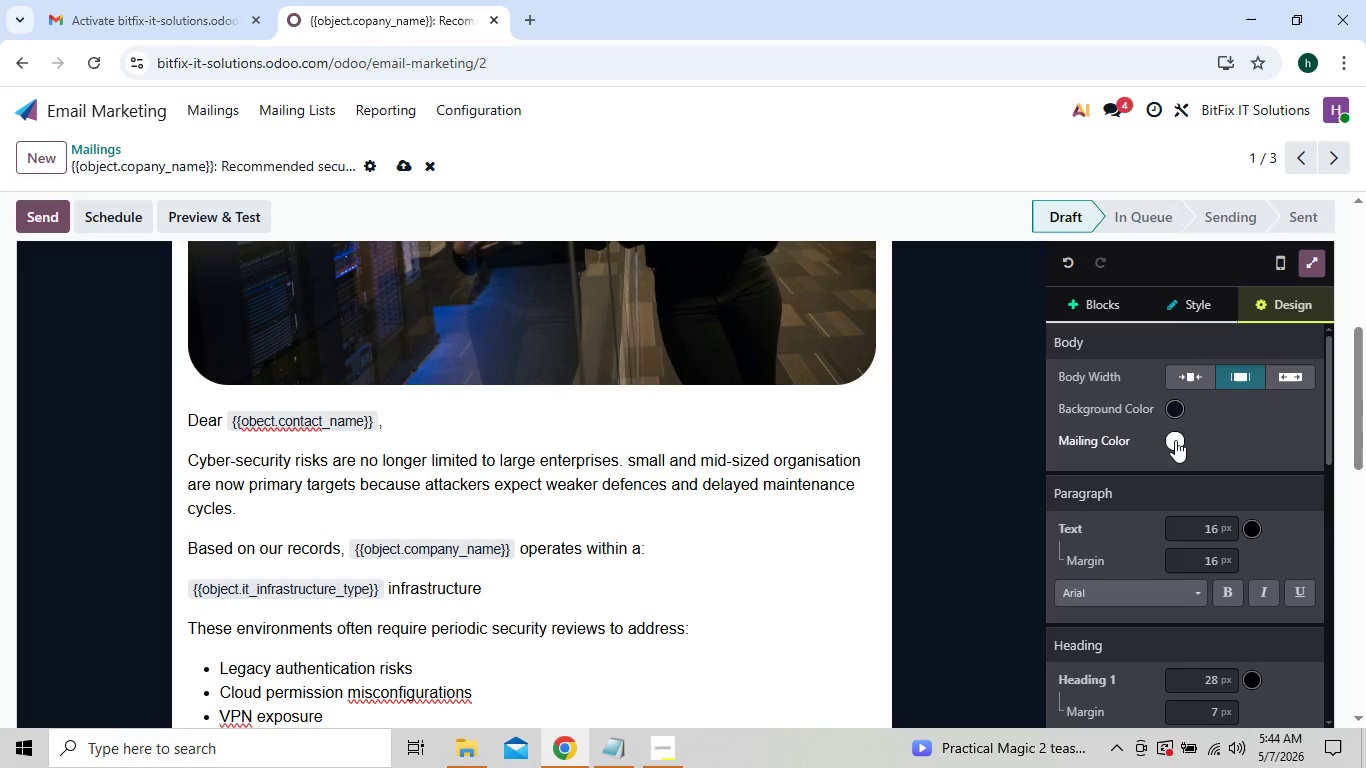 
left_click([1171, 442])
 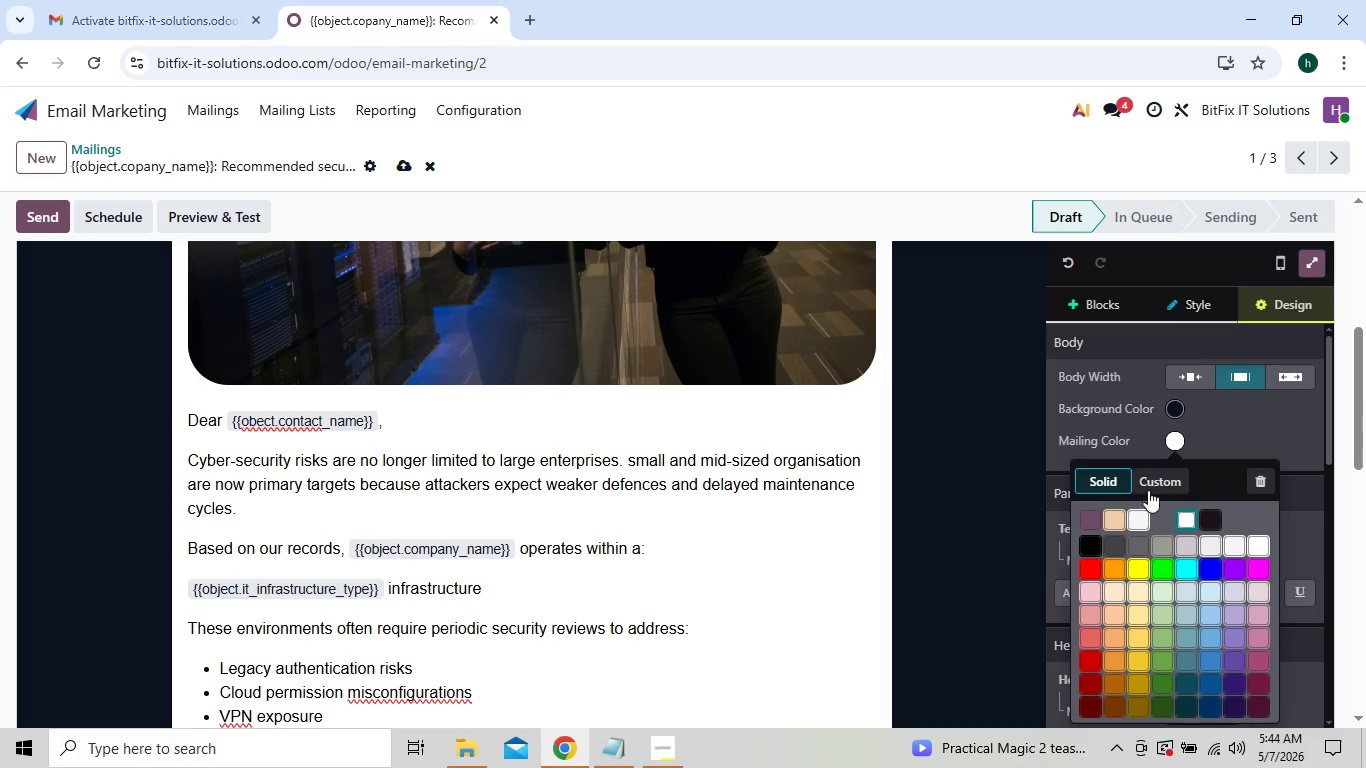 
left_click([1152, 487])
 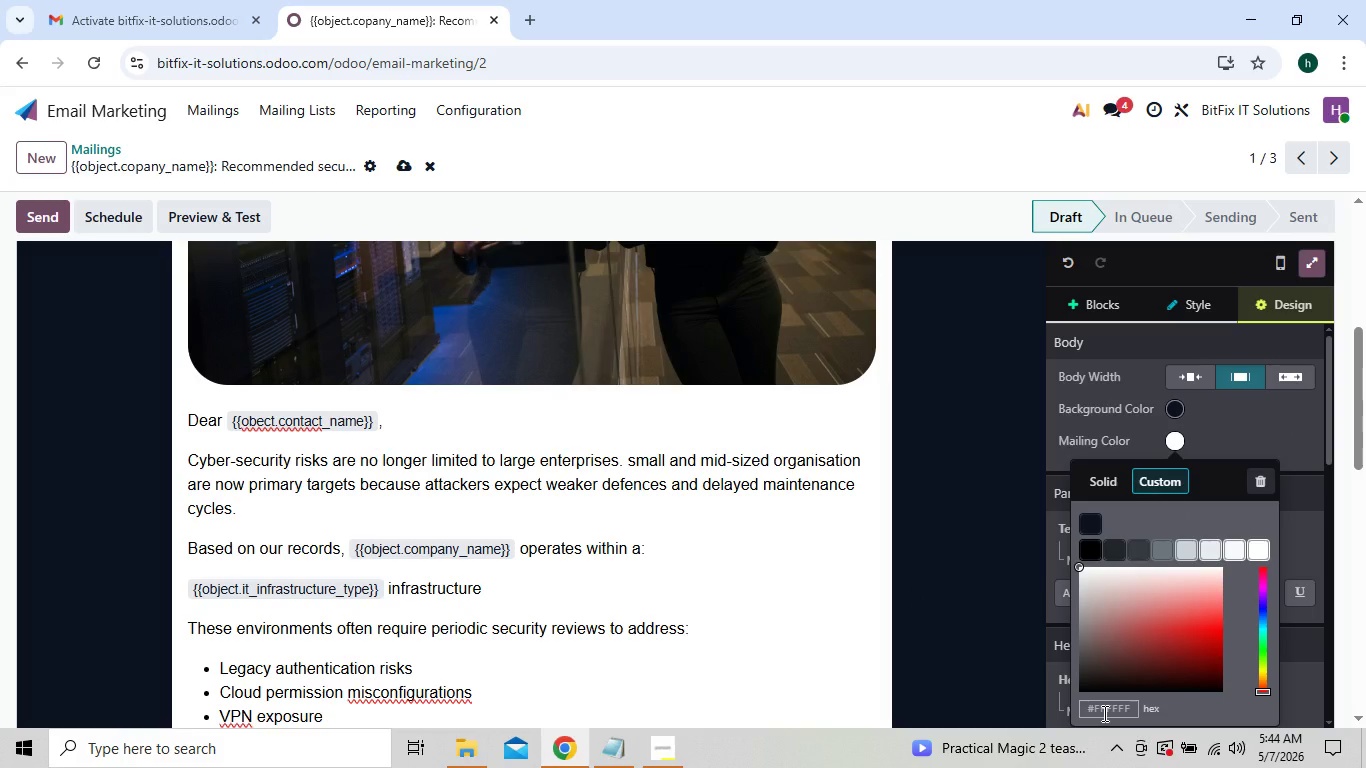 
left_click([1103, 713])
 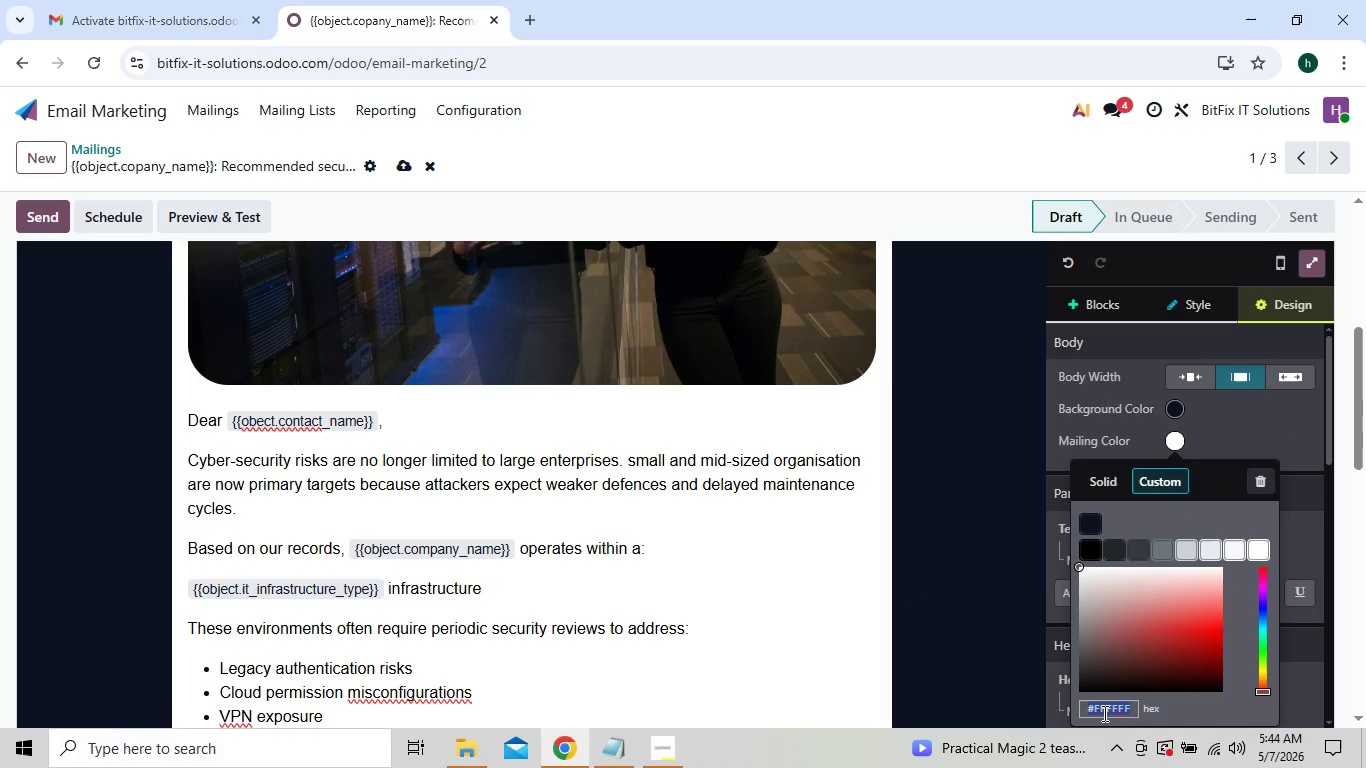 
type(11)
 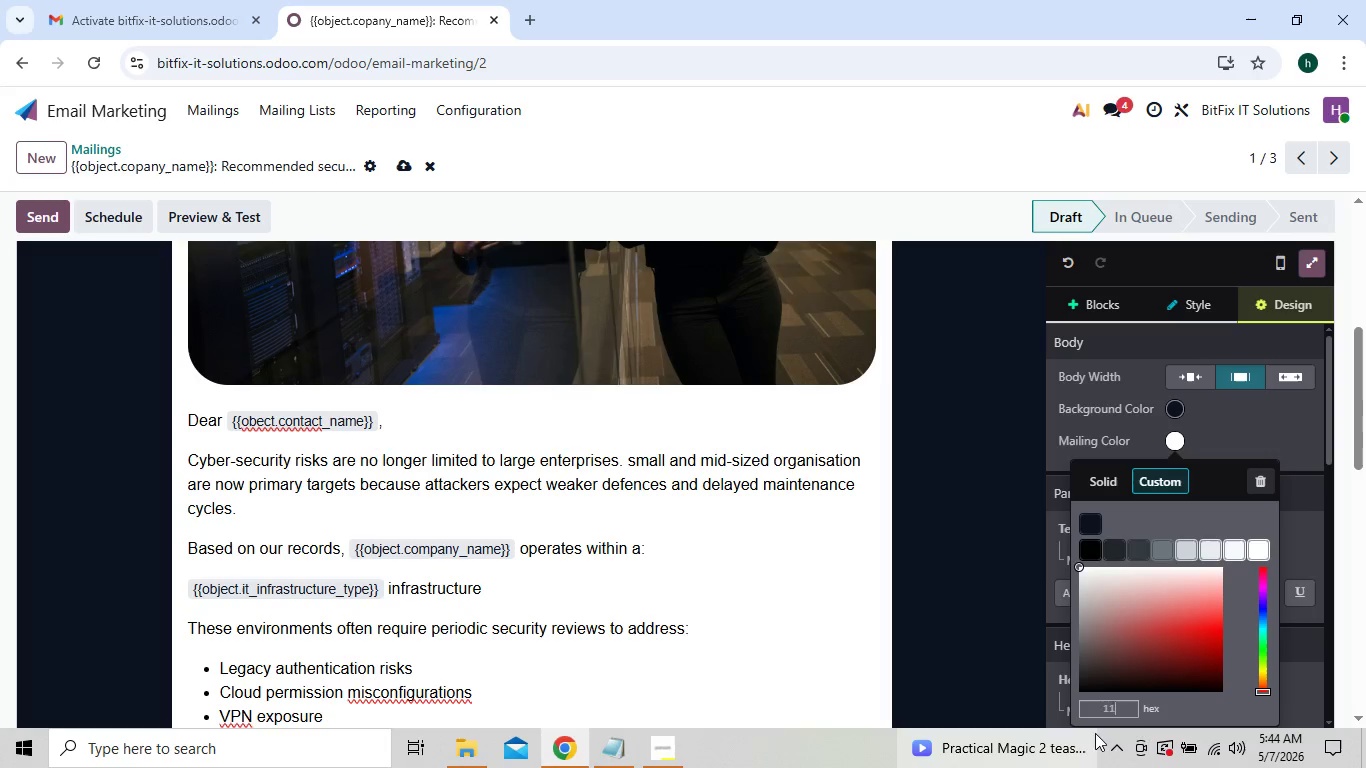 
key(1)
 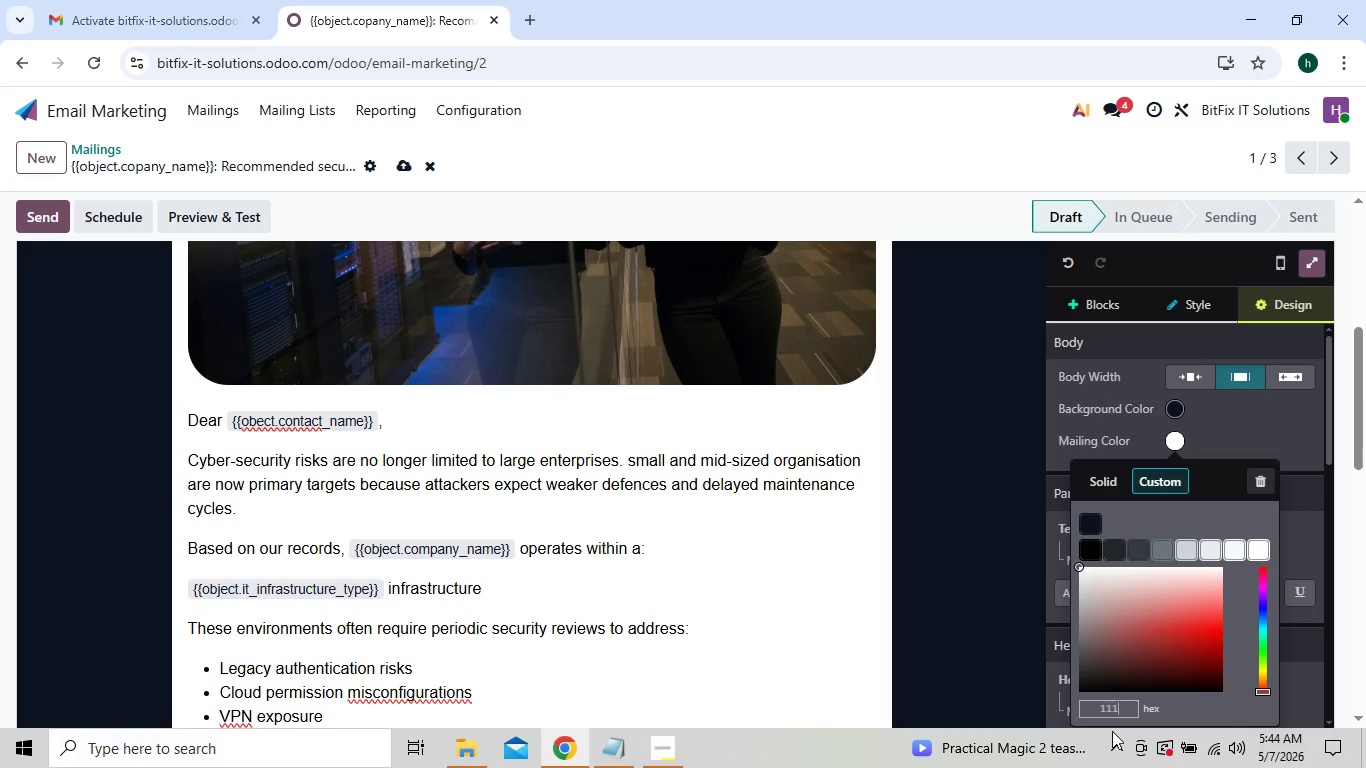 
type(827)
 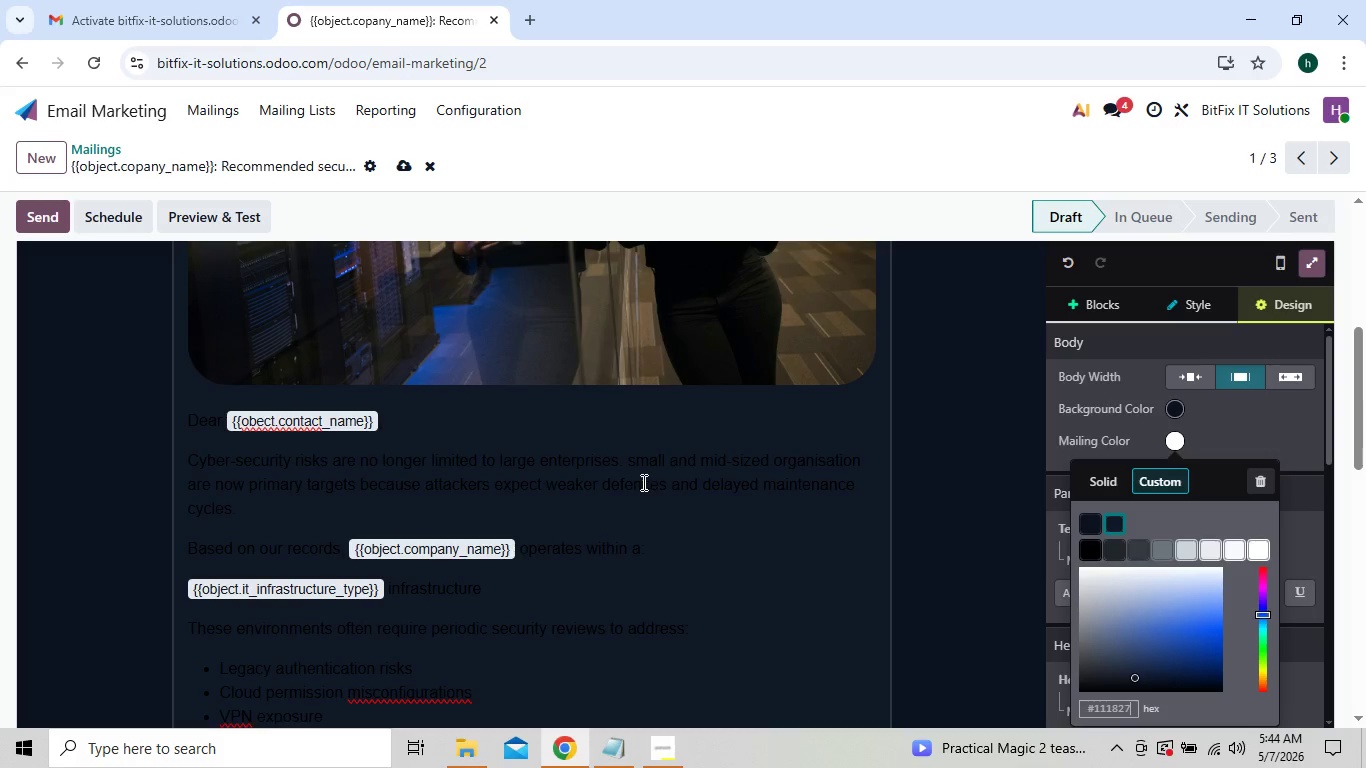 
key(ArrowRight)
 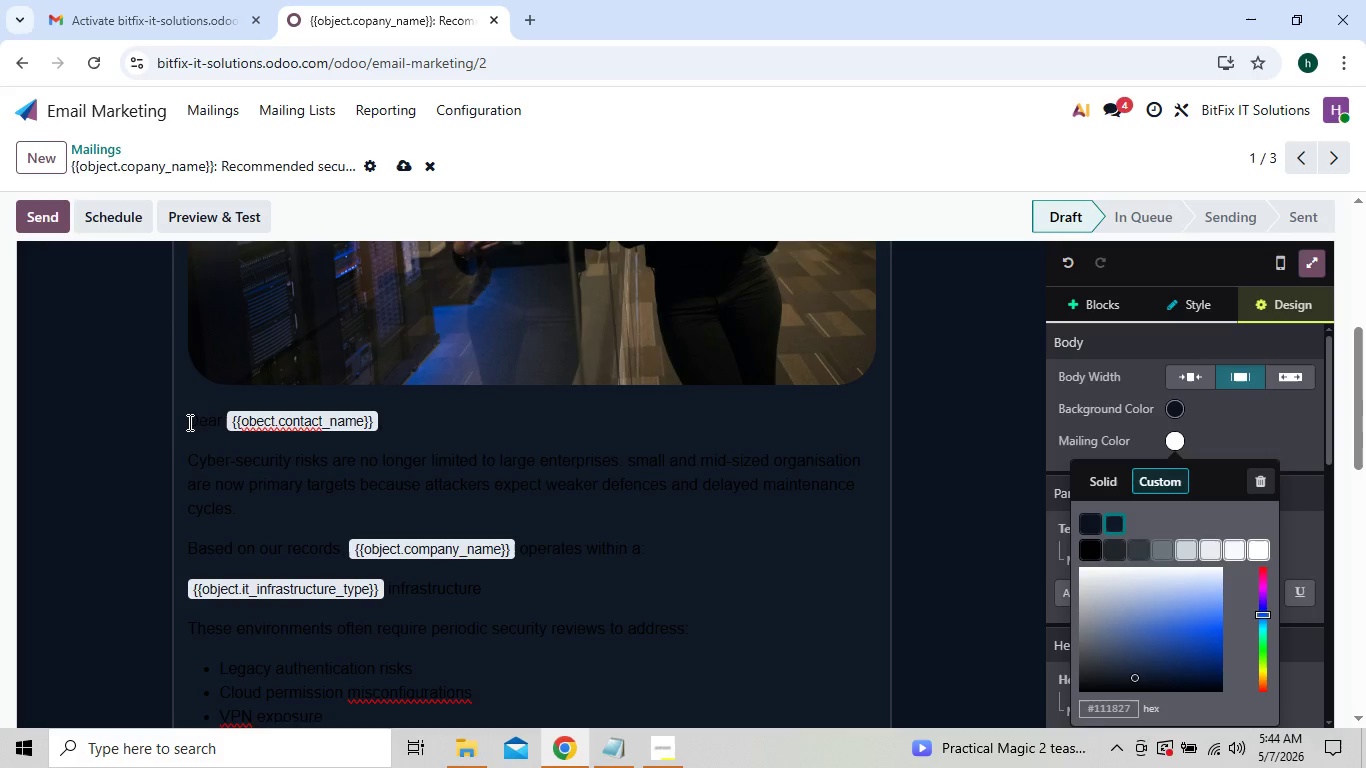 
left_click_drag(start_coordinate=[187, 420], to_coordinate=[668, 461])
 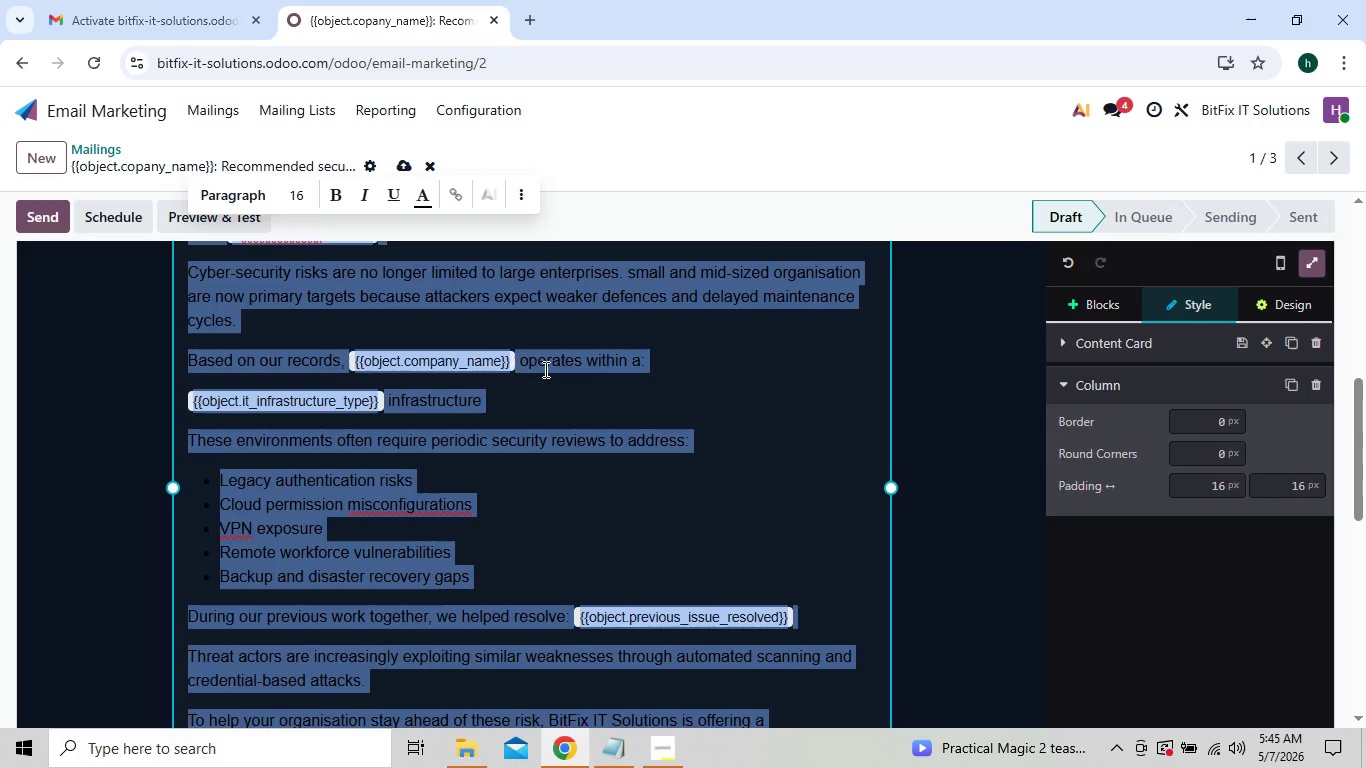 
wait(5.52)
 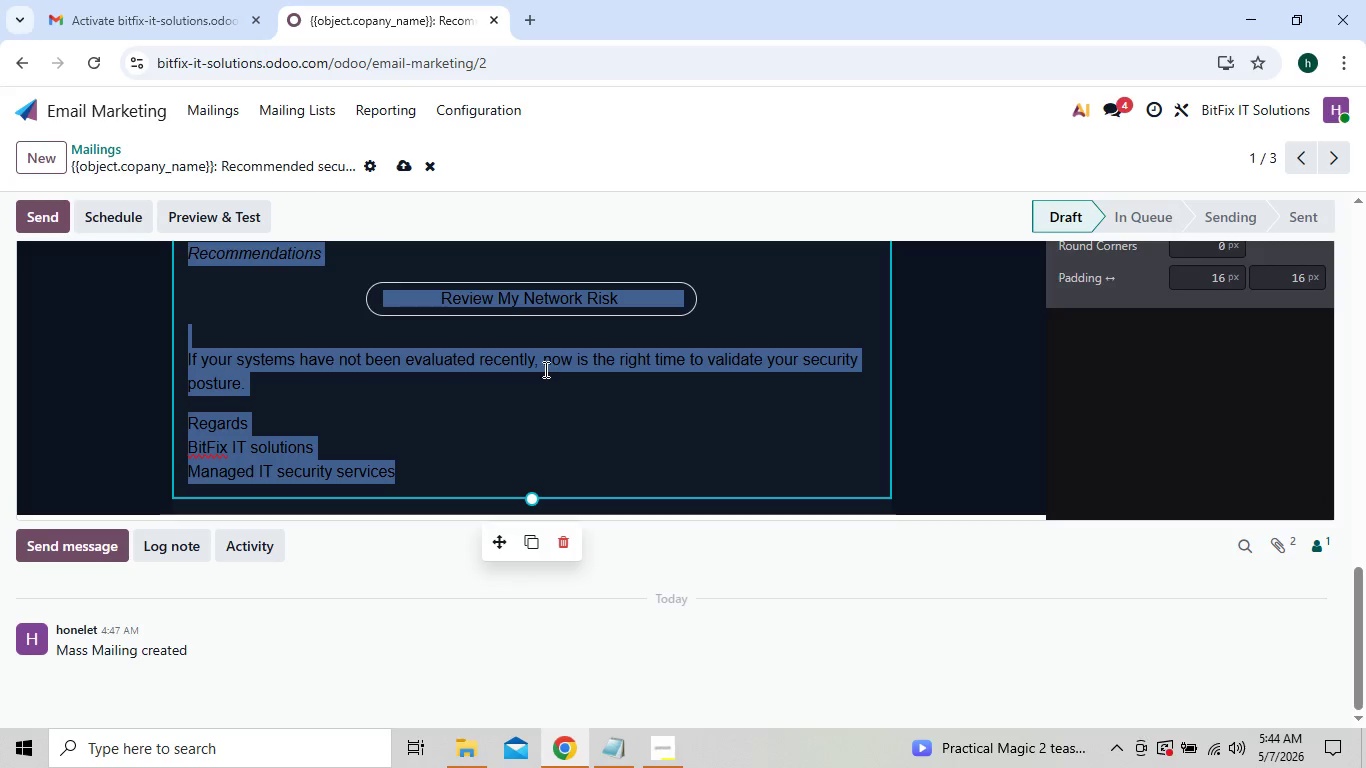 
left_click([420, 199])
 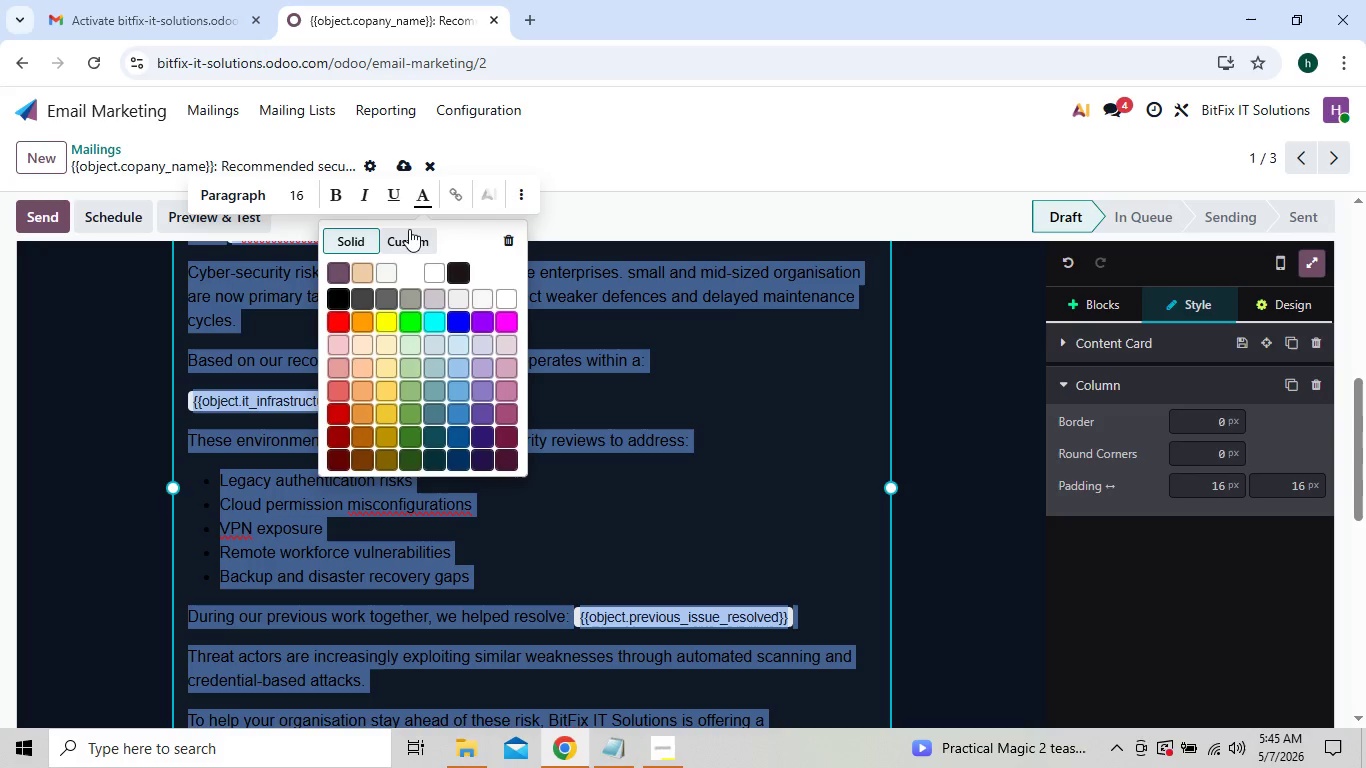 
left_click([409, 229])
 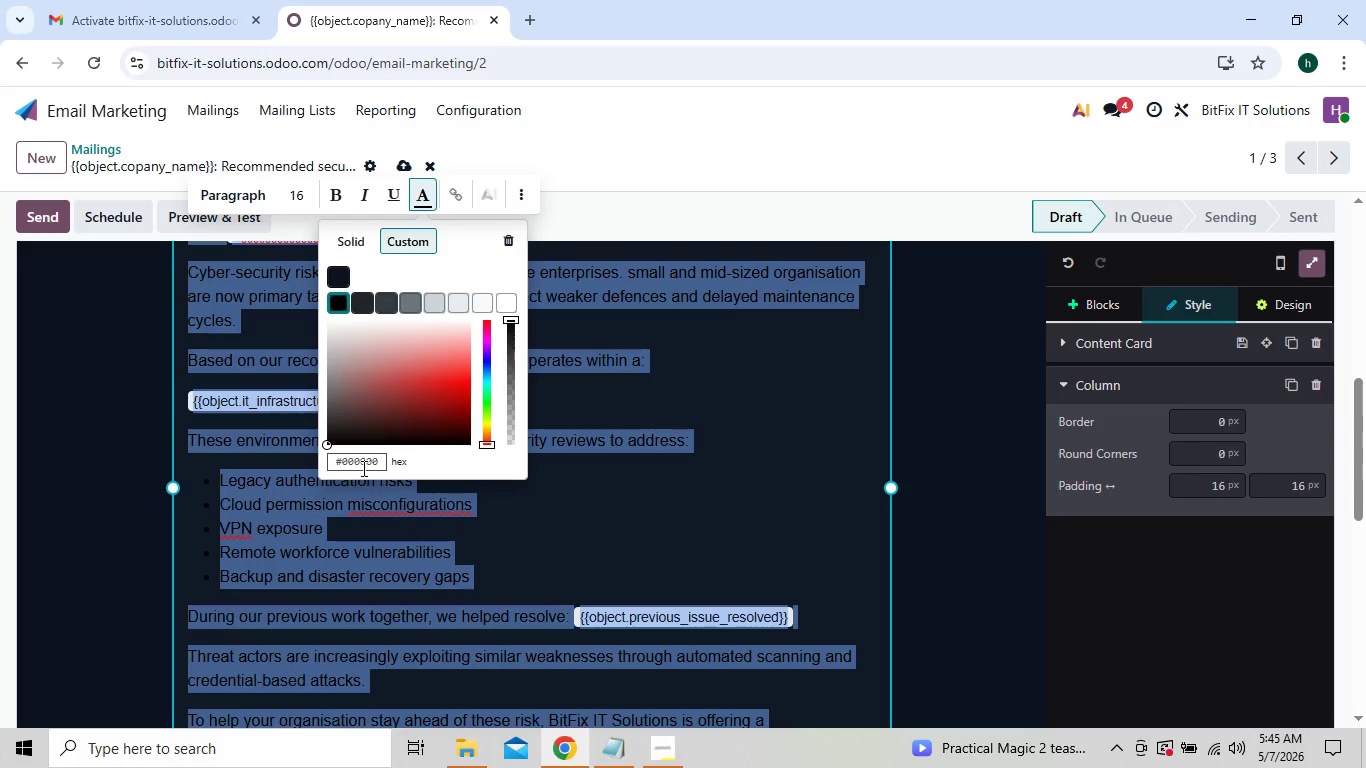 
left_click([362, 465])
 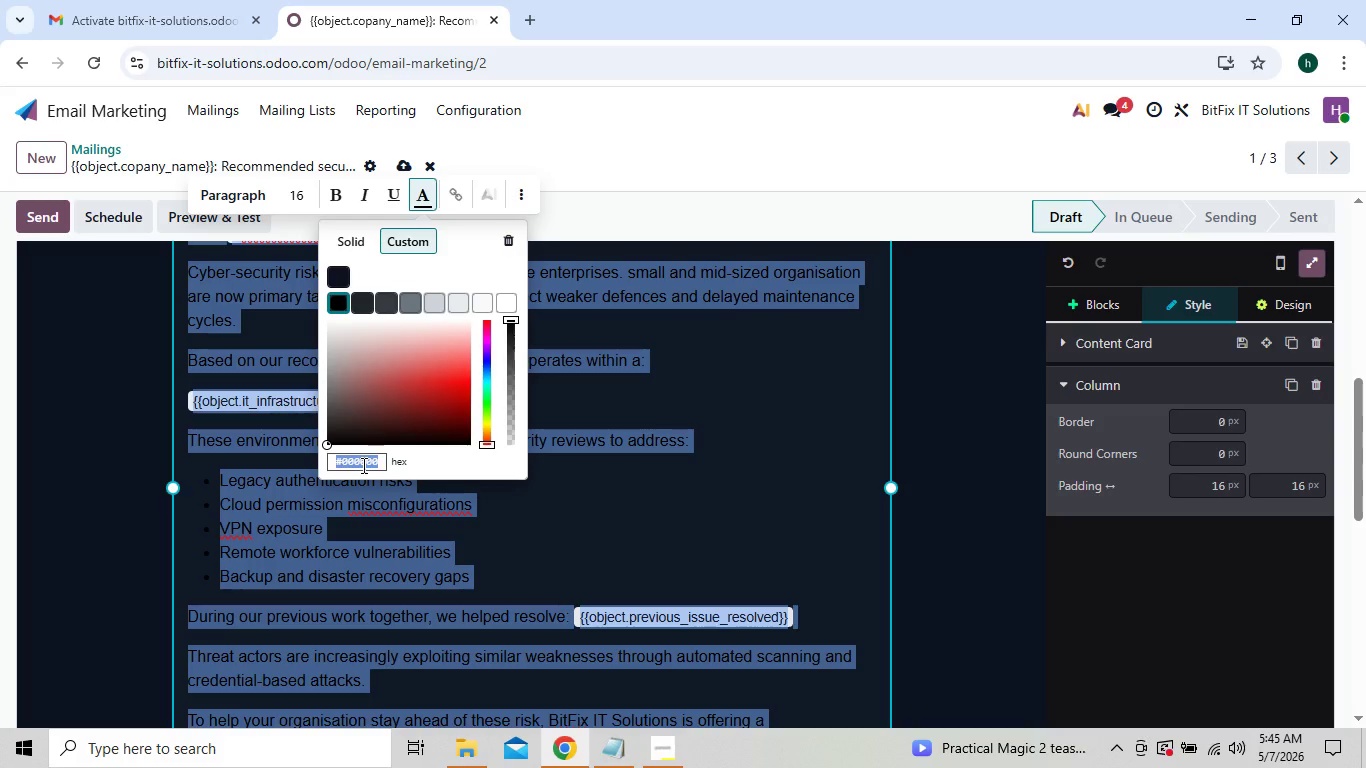 
wait(10.34)
 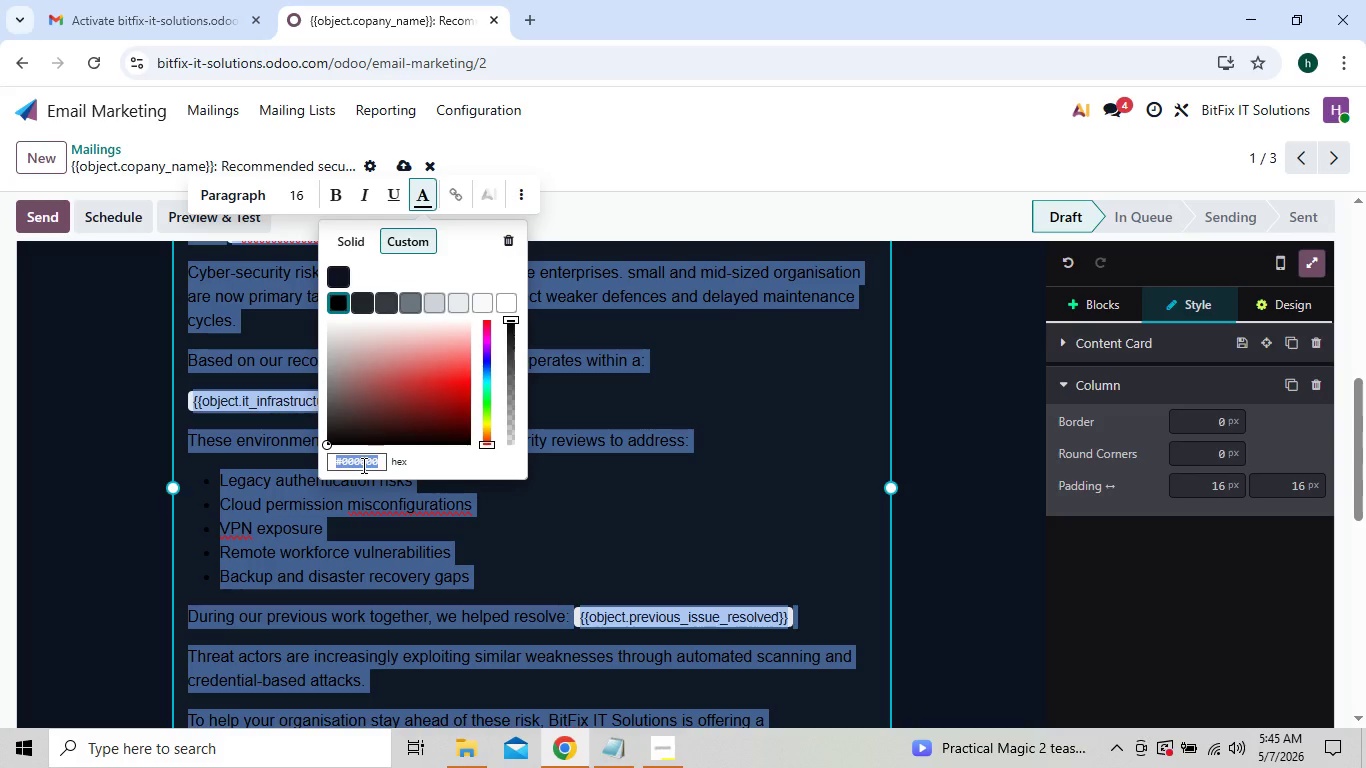 
type(e5)
 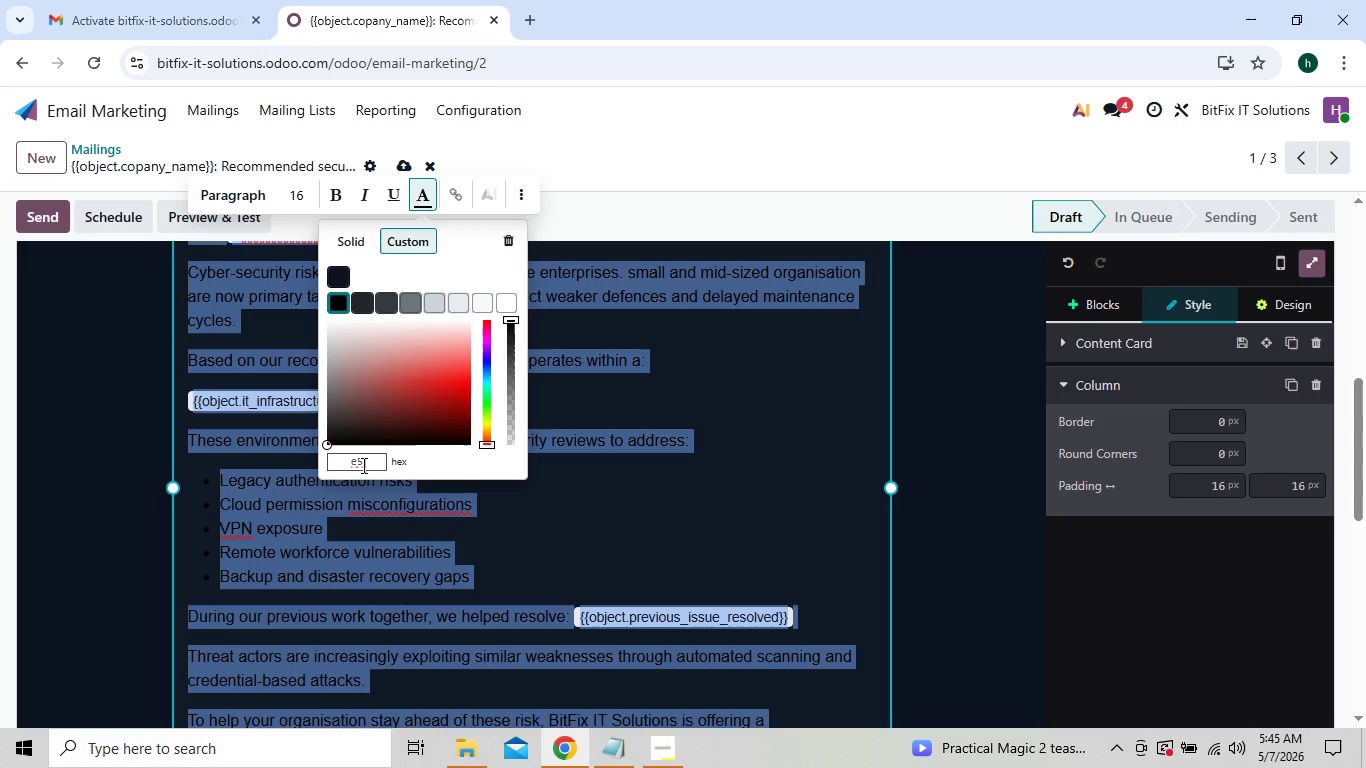 
wait(6.41)
 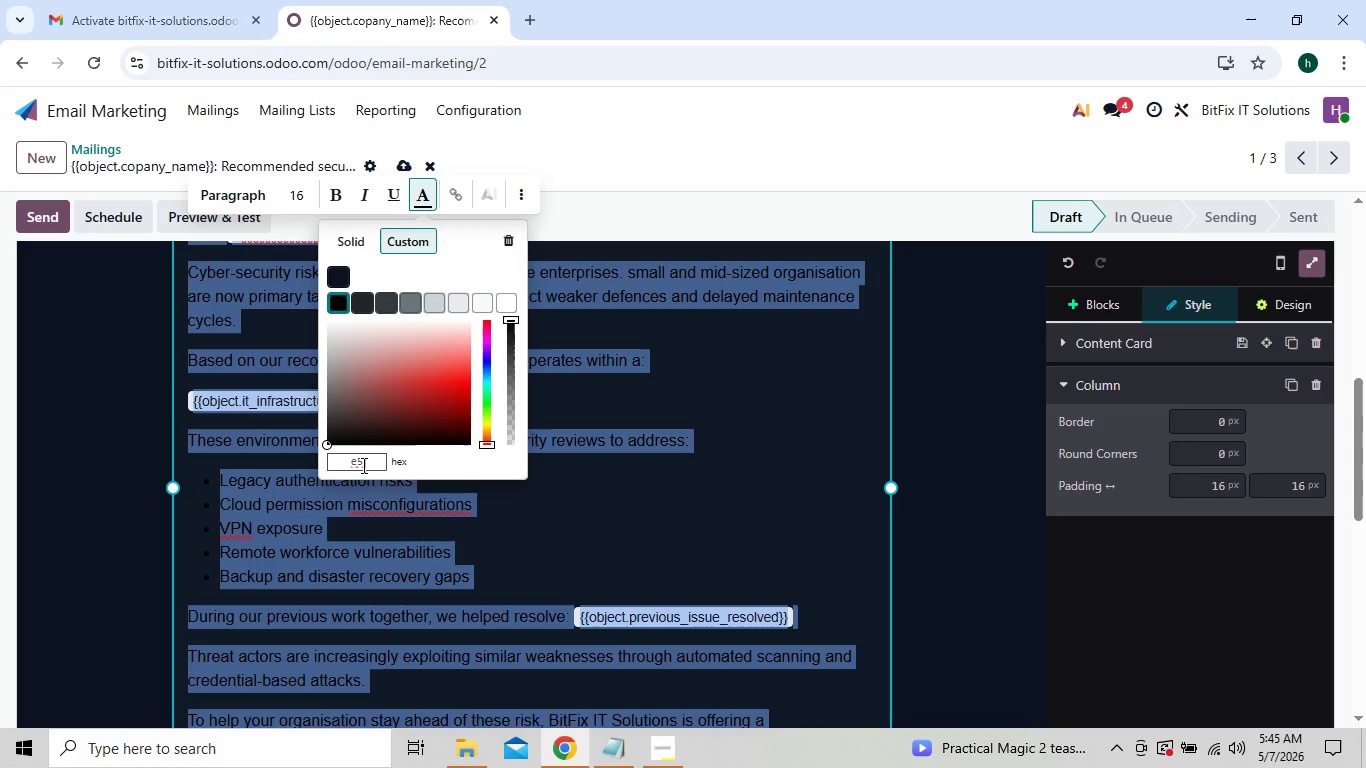 
type(e7)
 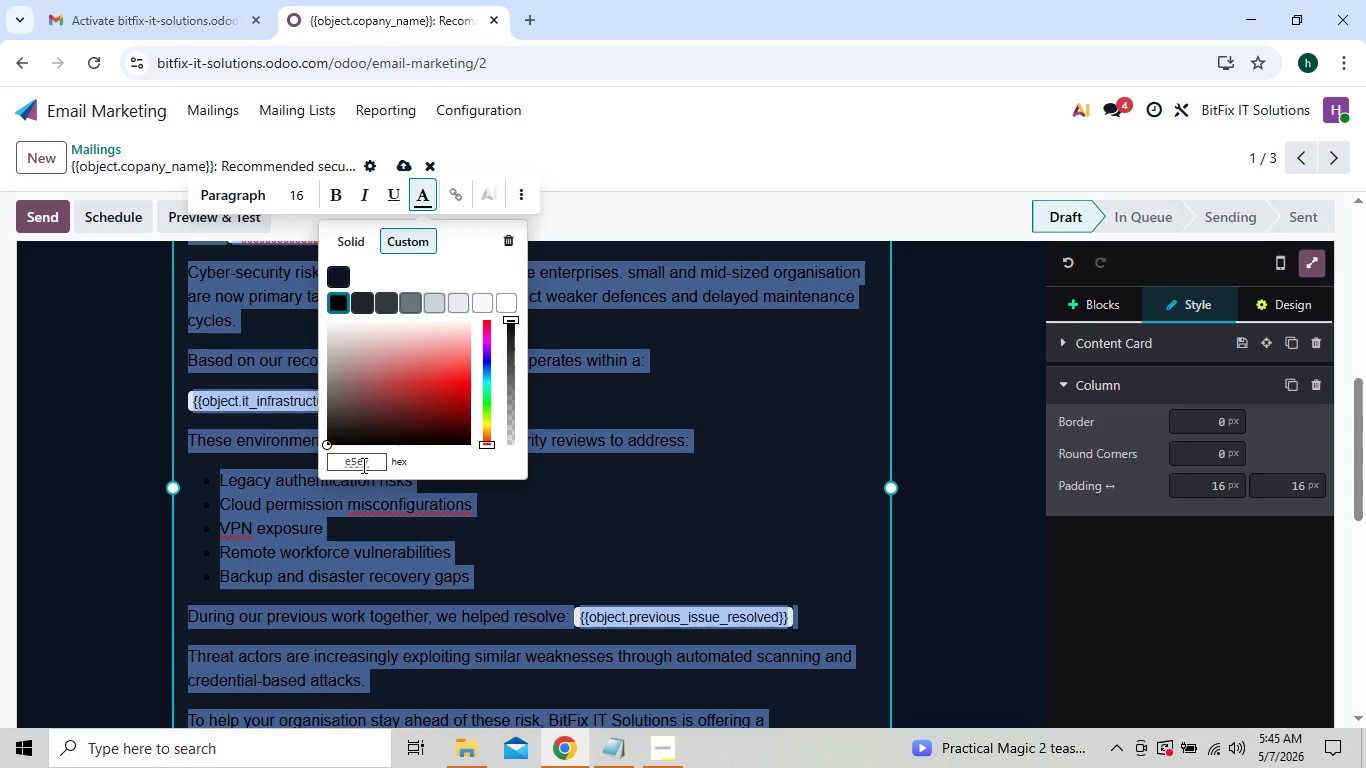 
type(eb)
 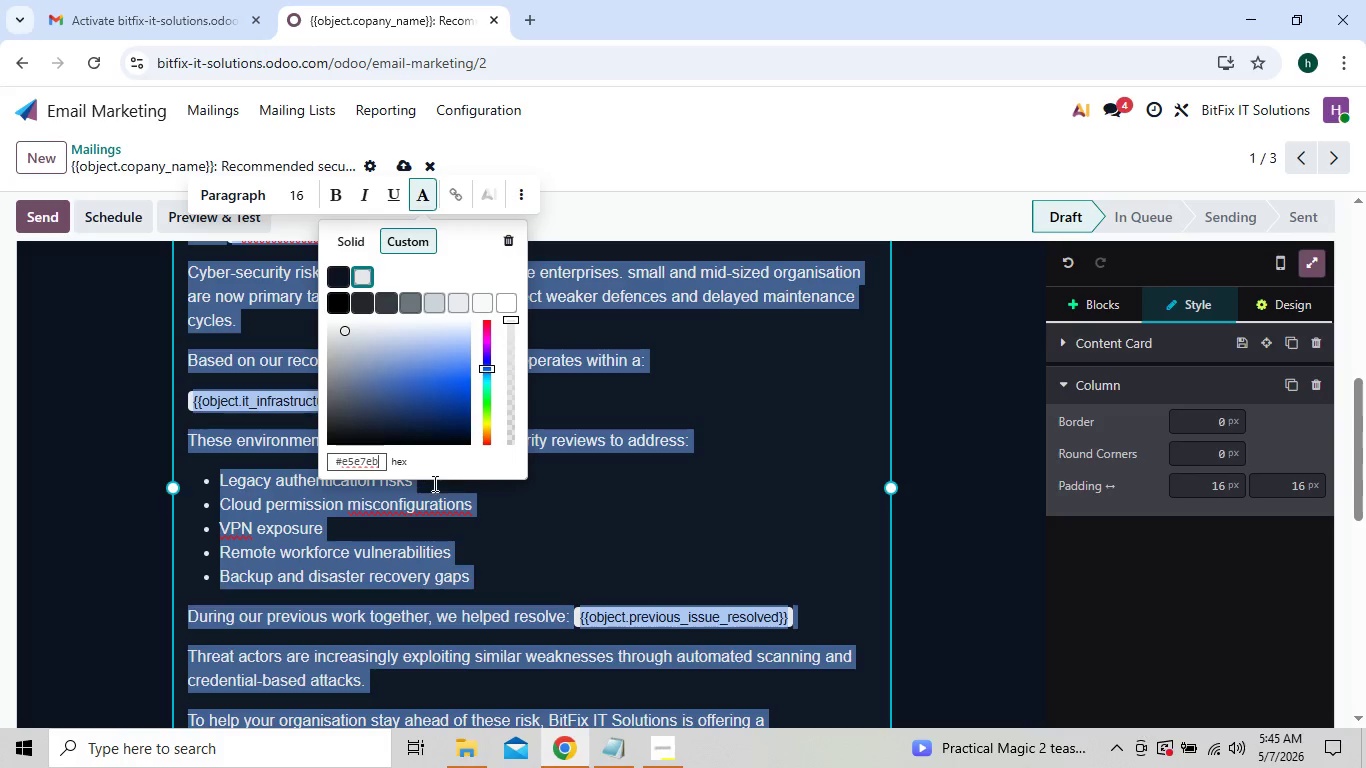 
left_click([520, 498])
 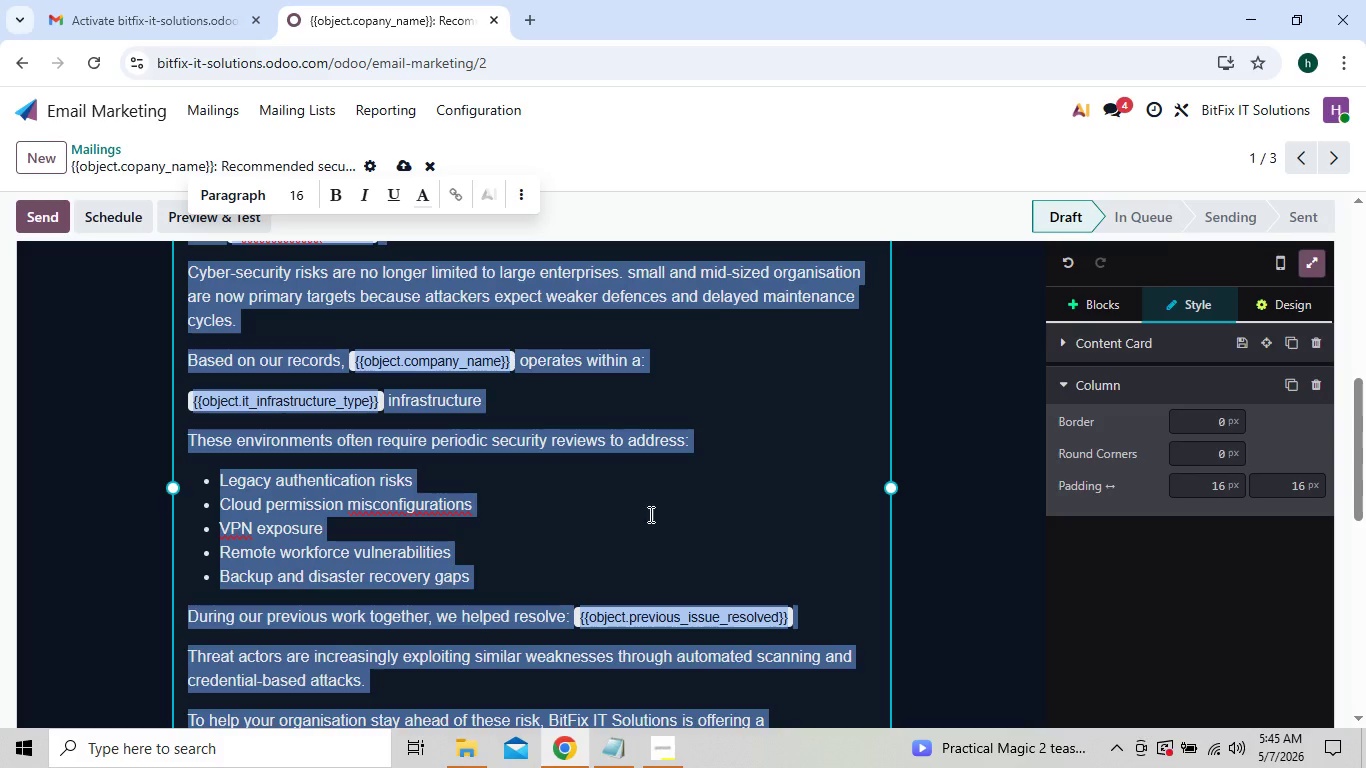 
left_click([649, 514])
 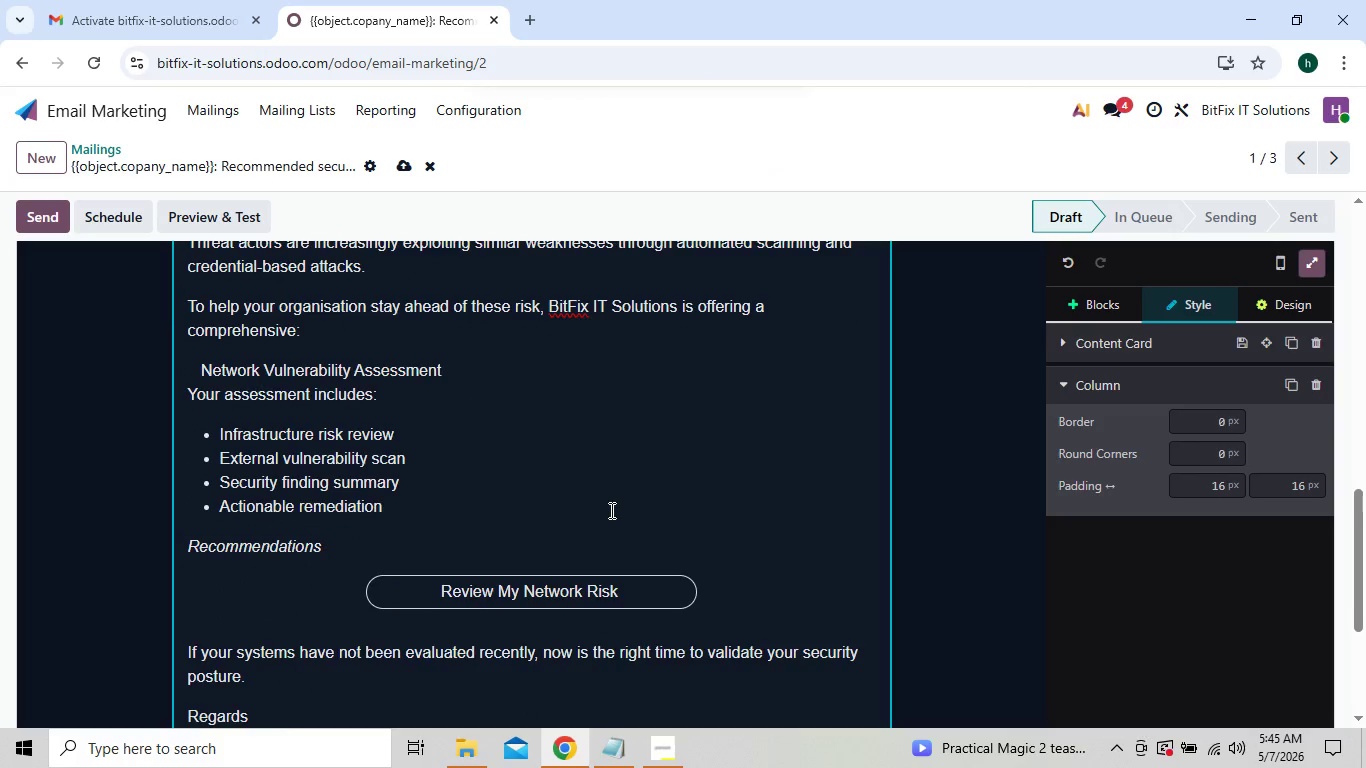 
left_click([661, 518])
 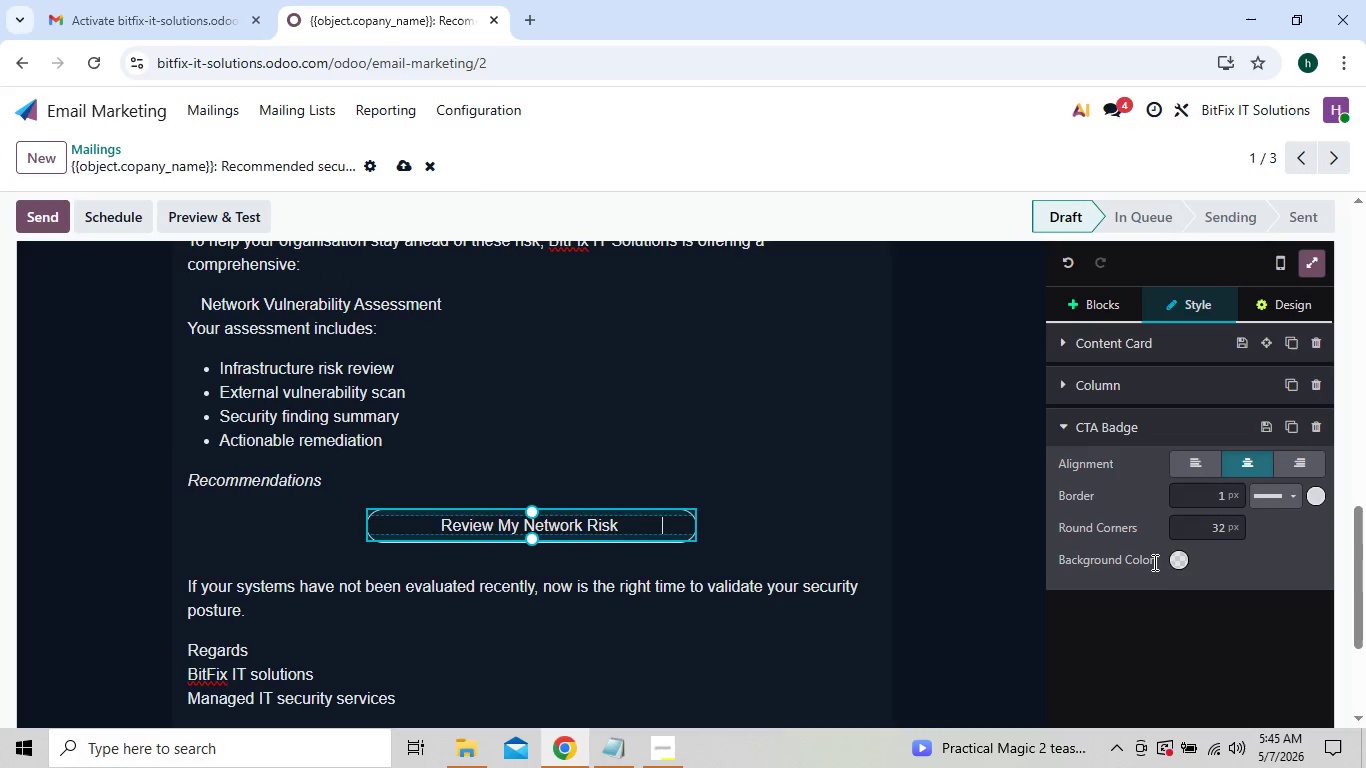 
left_click([1175, 562])
 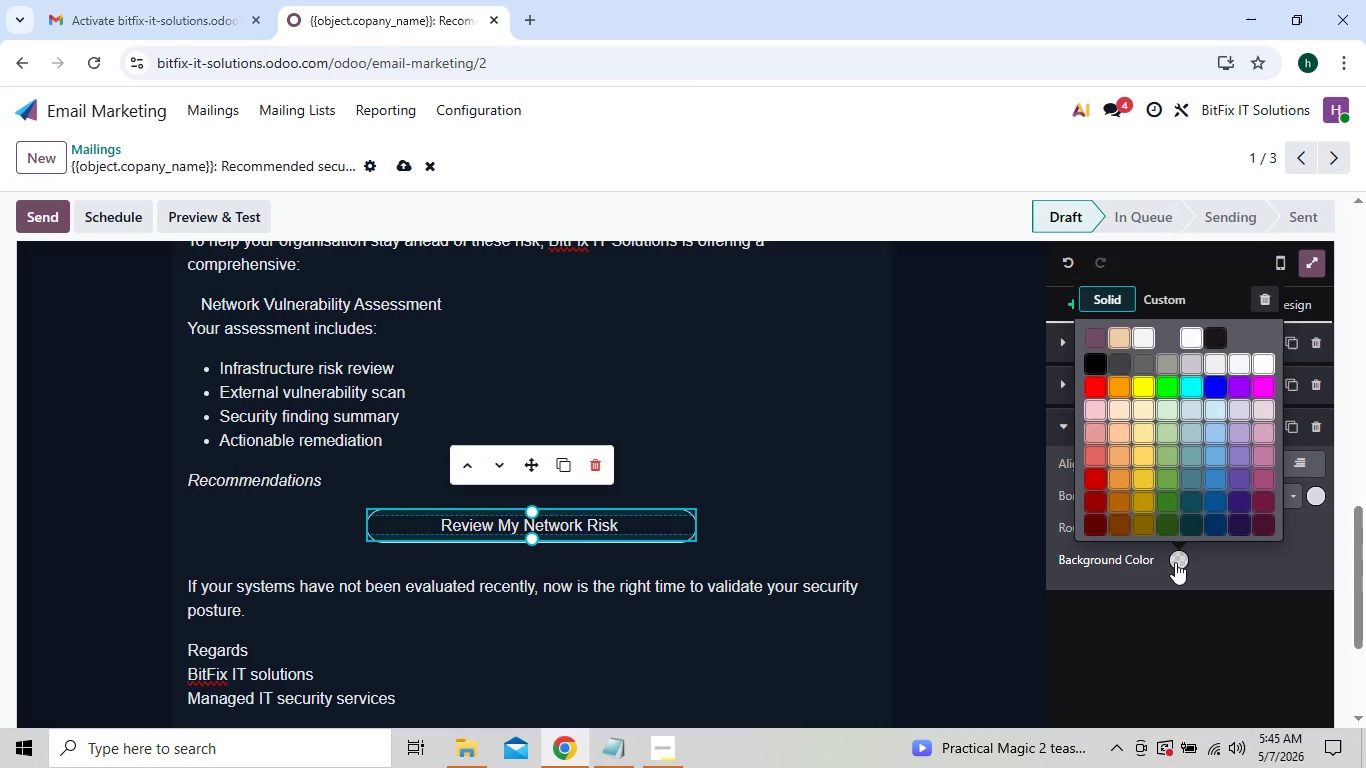 
wait(7.86)
 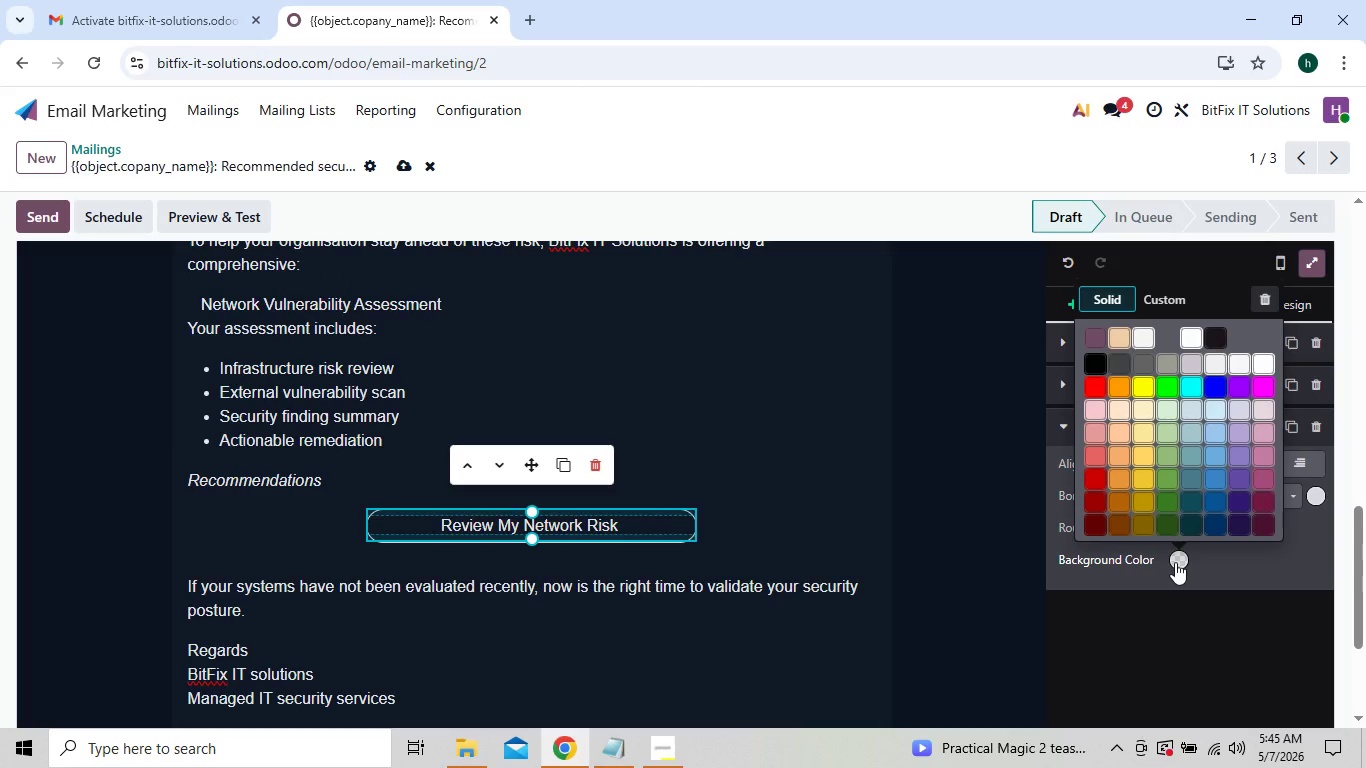 
type(25)
 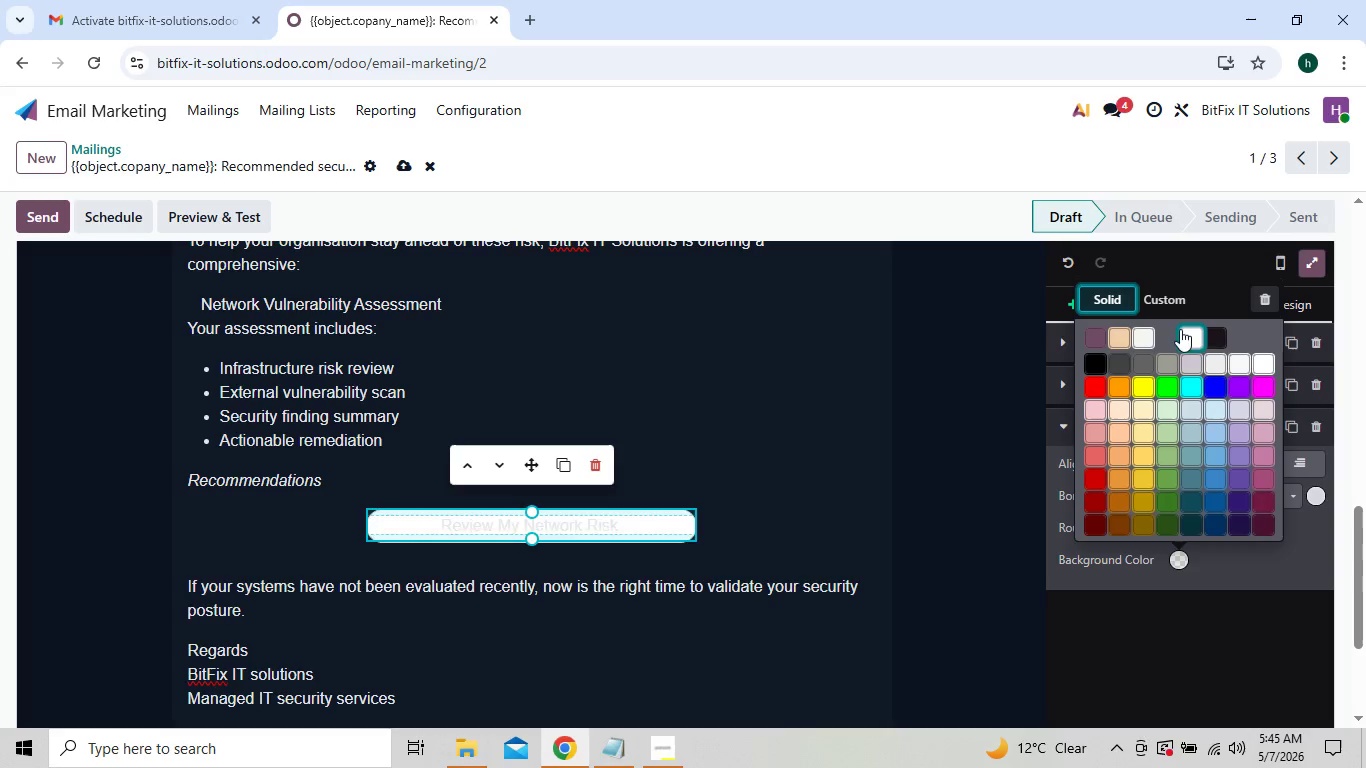 
left_click([1180, 302])
 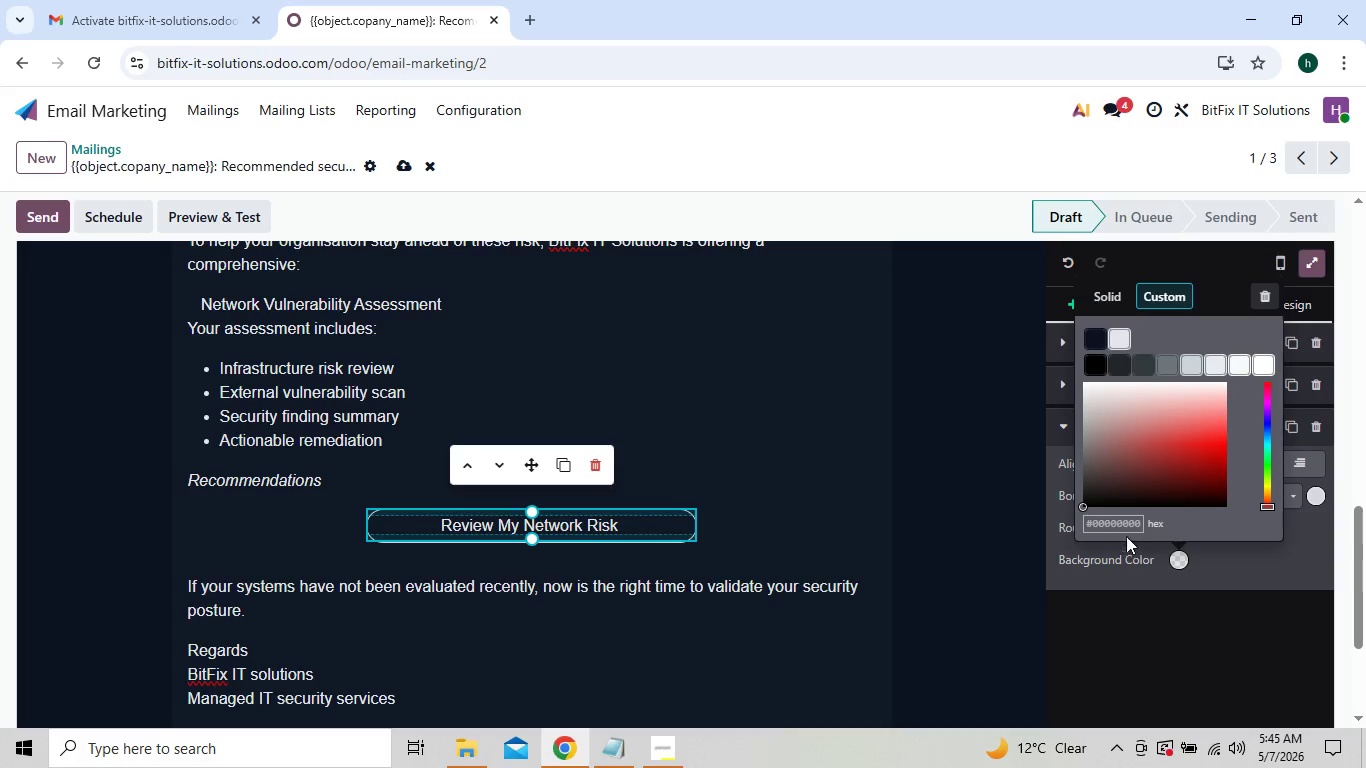 
left_click([1124, 531])
 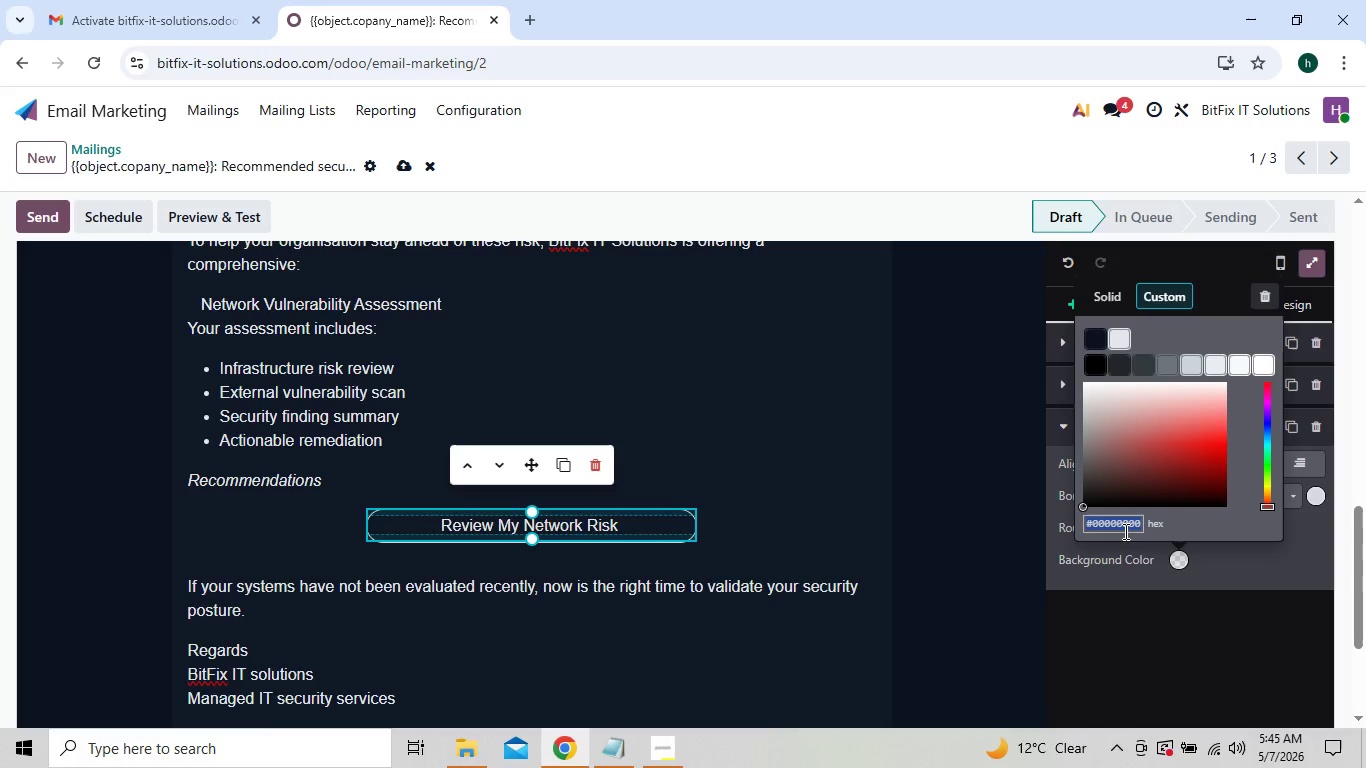 
type(25)
 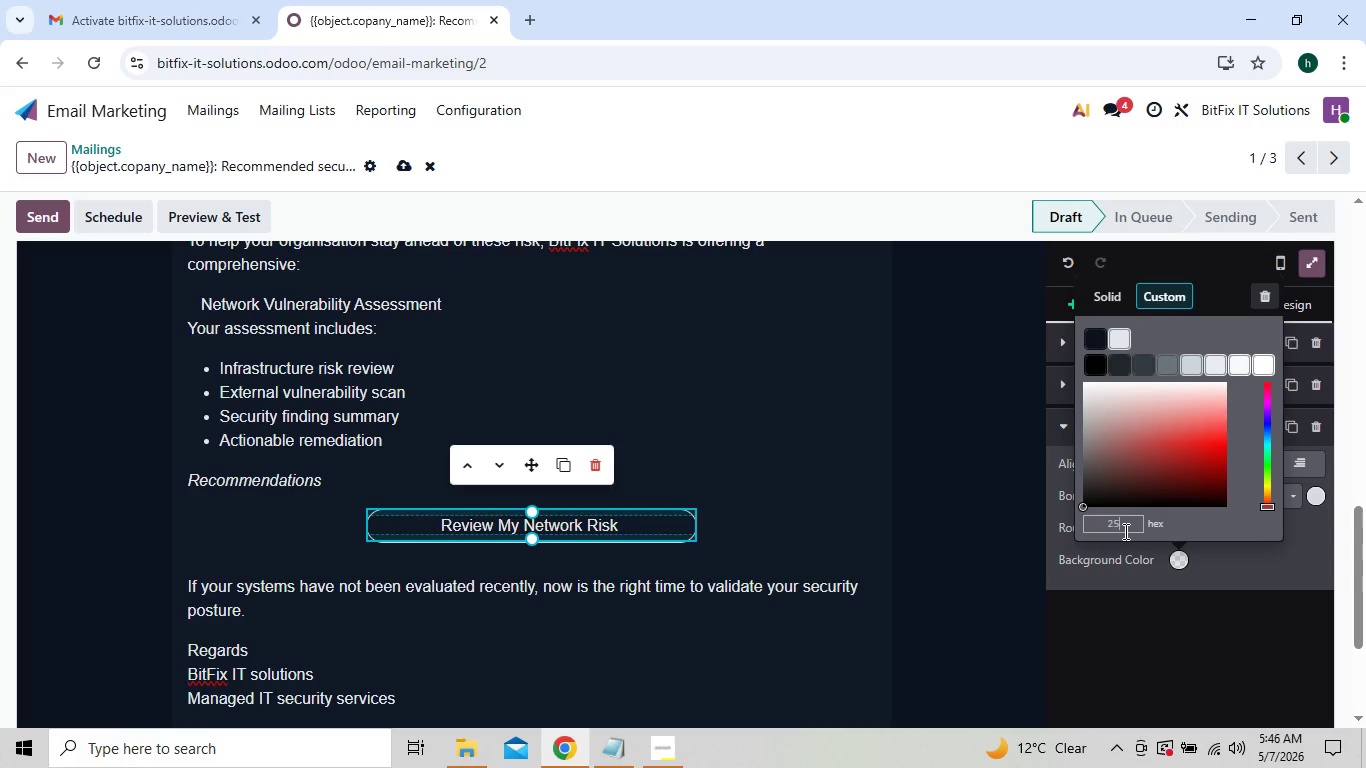 
key(6)
 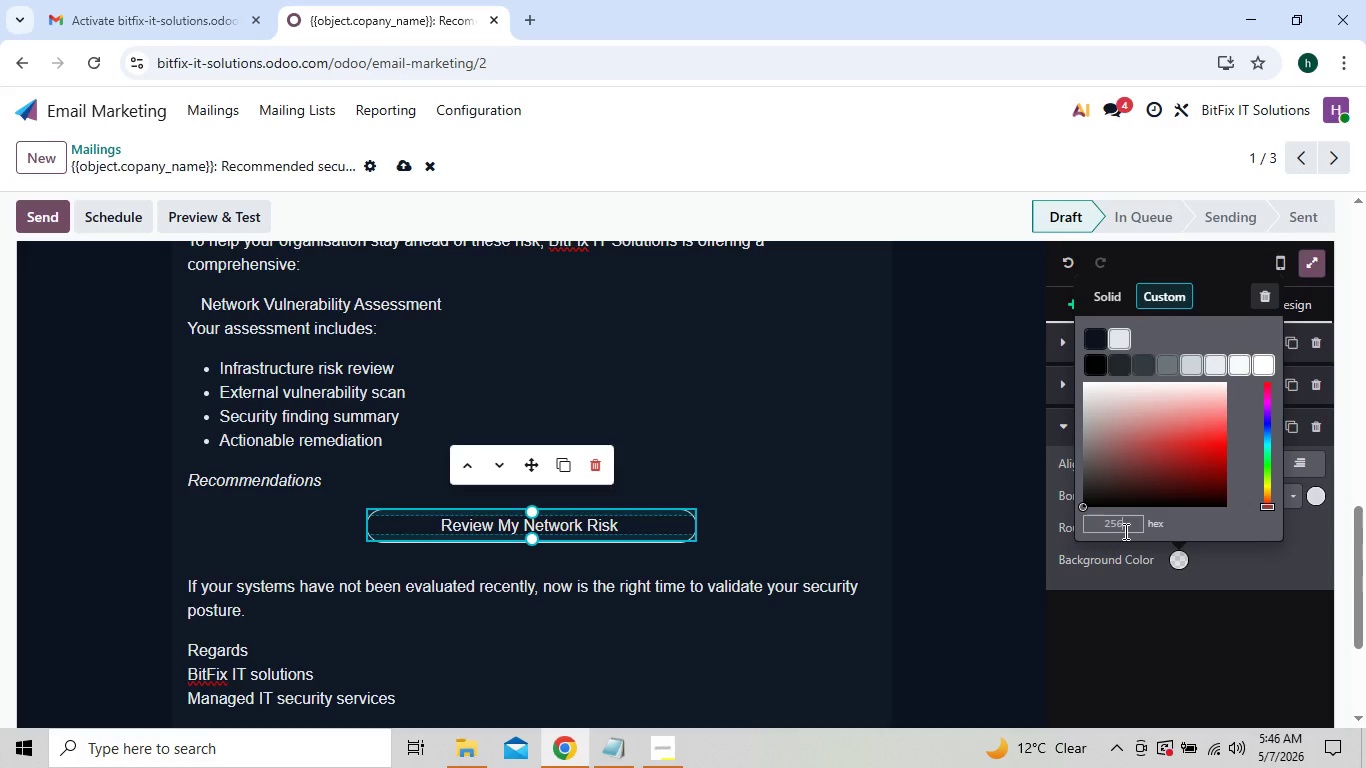 
type(3eb)
 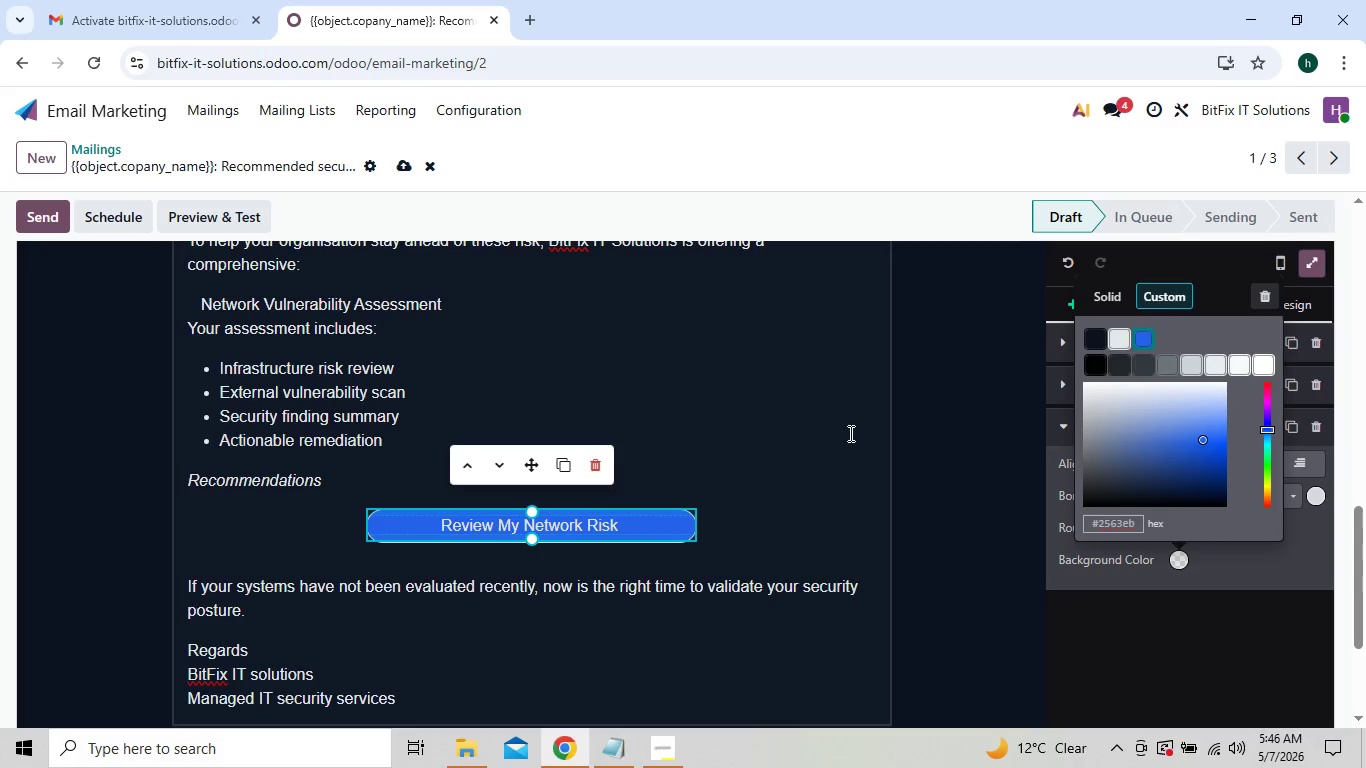 
left_click([696, 481])
 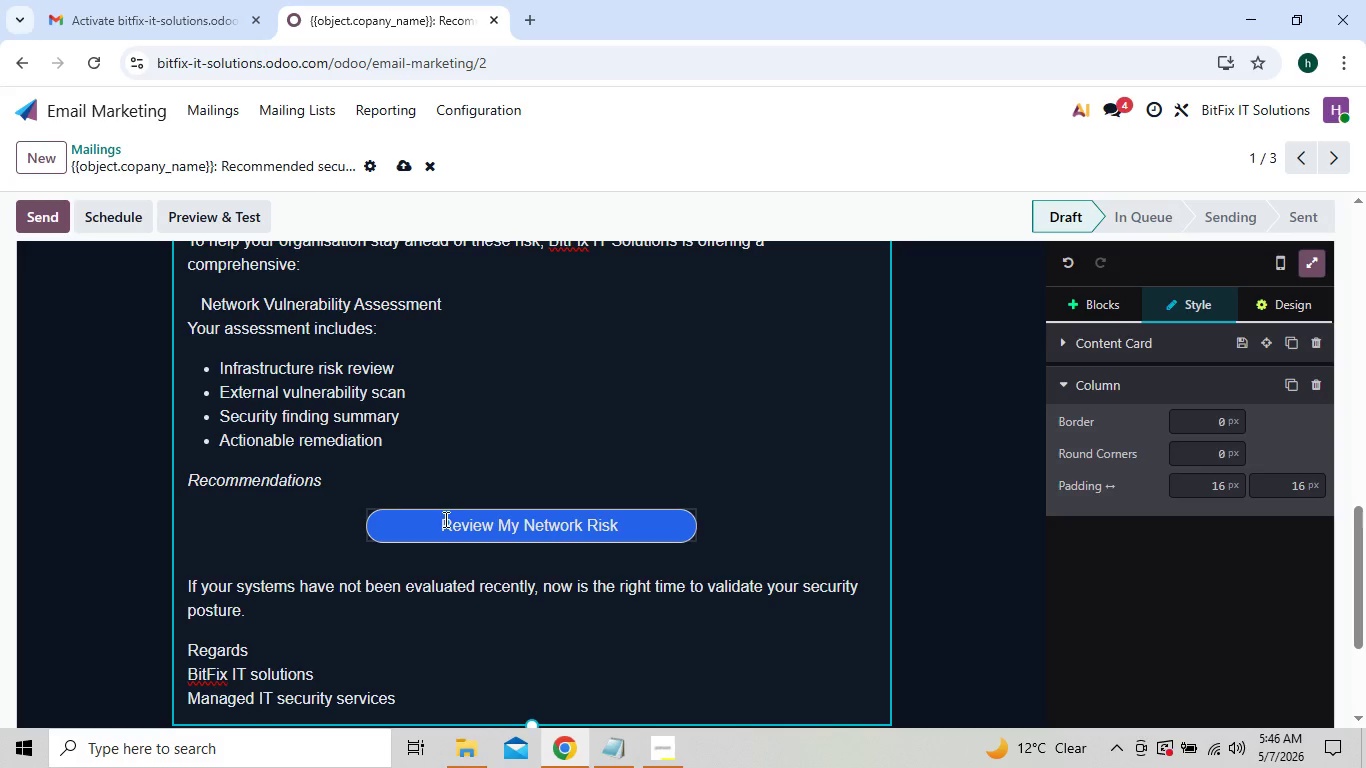 
left_click([656, 404])
 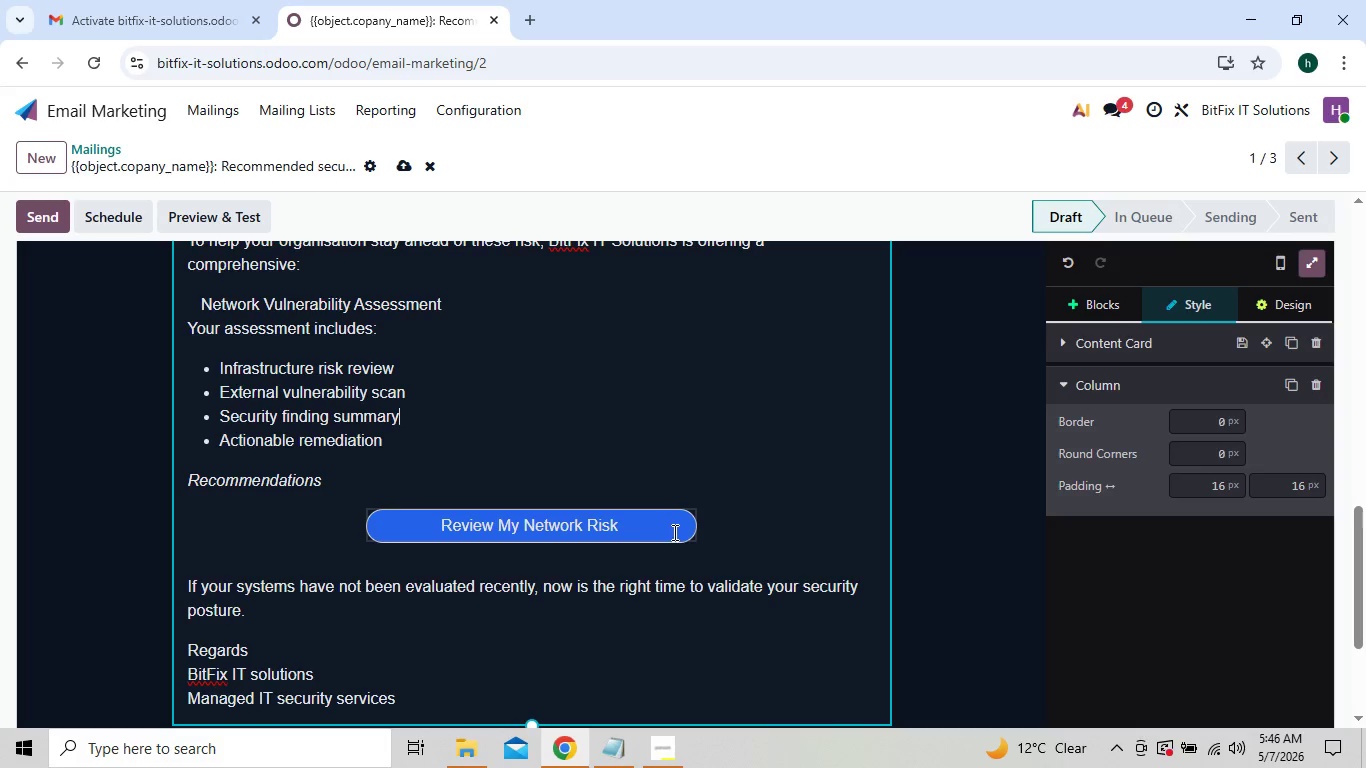 
left_click([693, 529])
 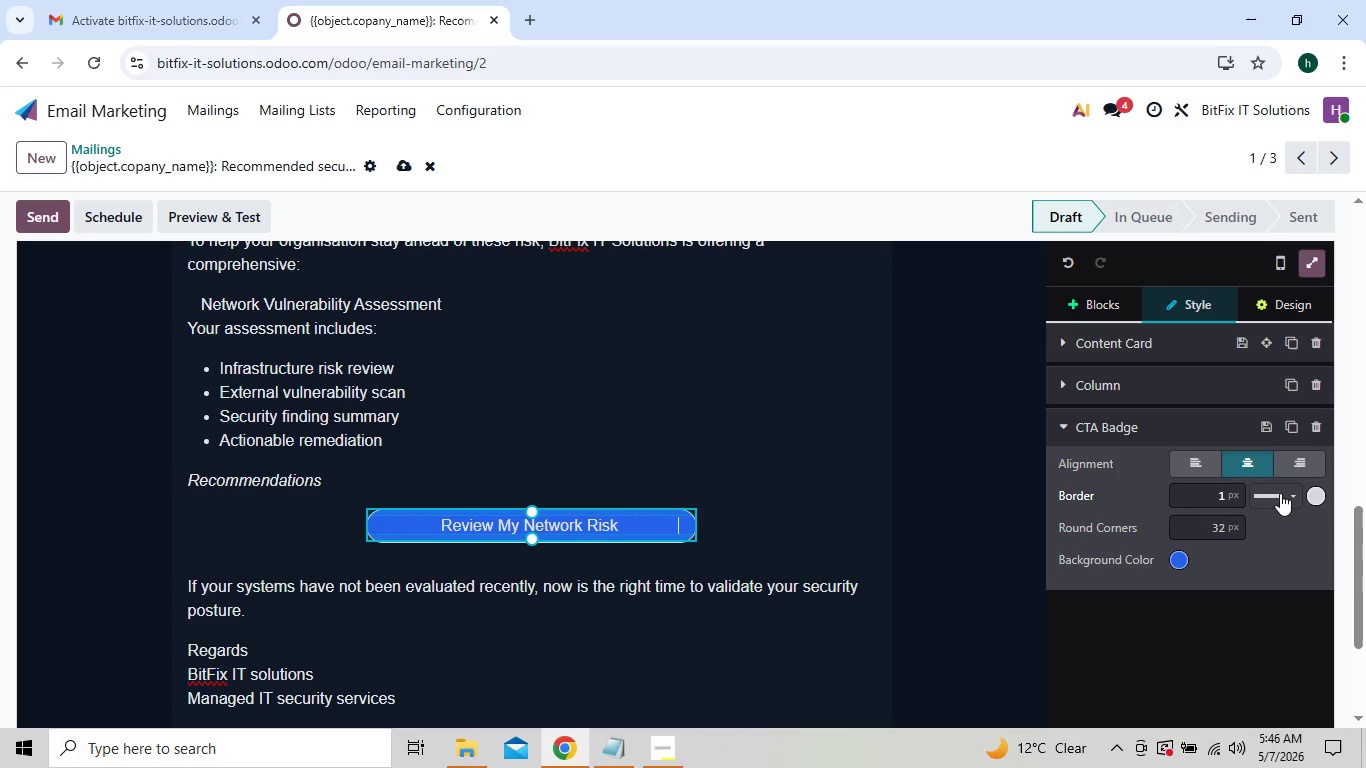 
left_click([1280, 493])
 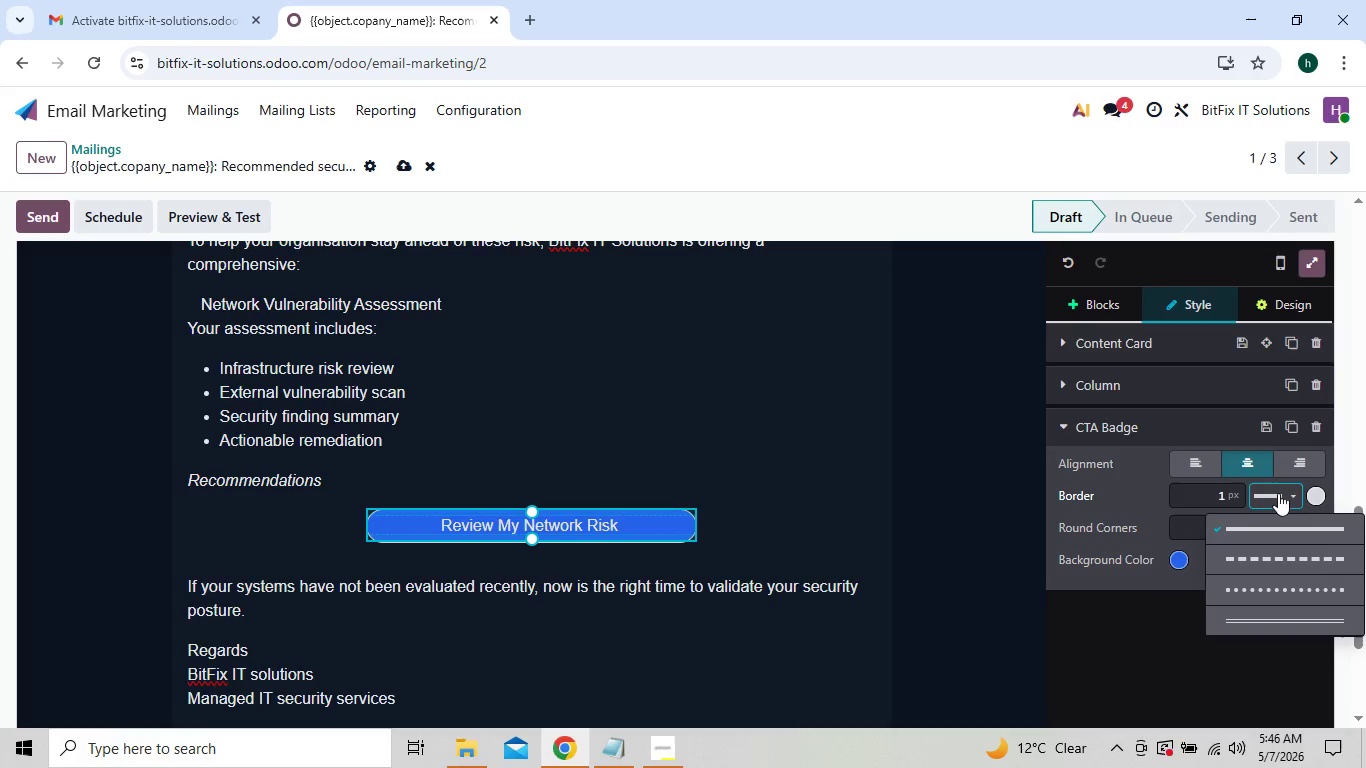 
left_click([1232, 494])
 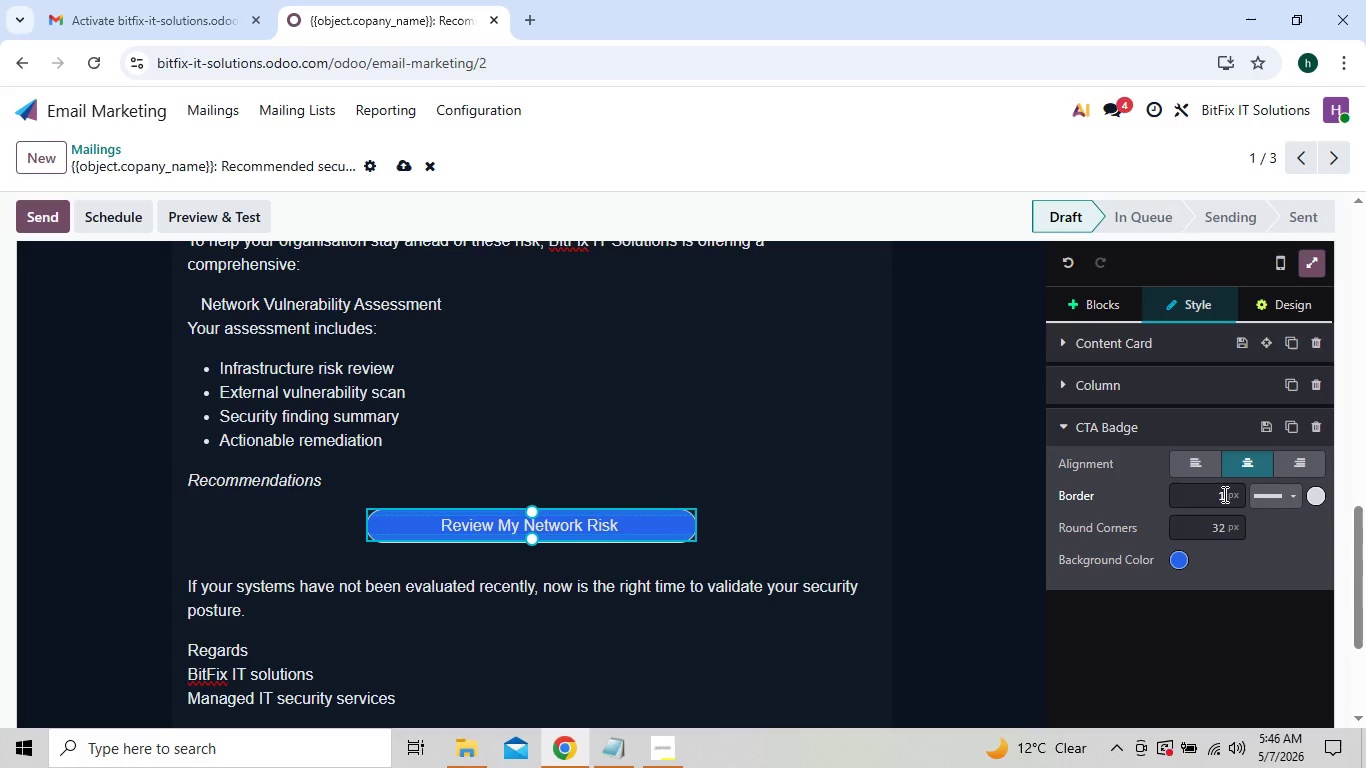 
left_click([1223, 494])
 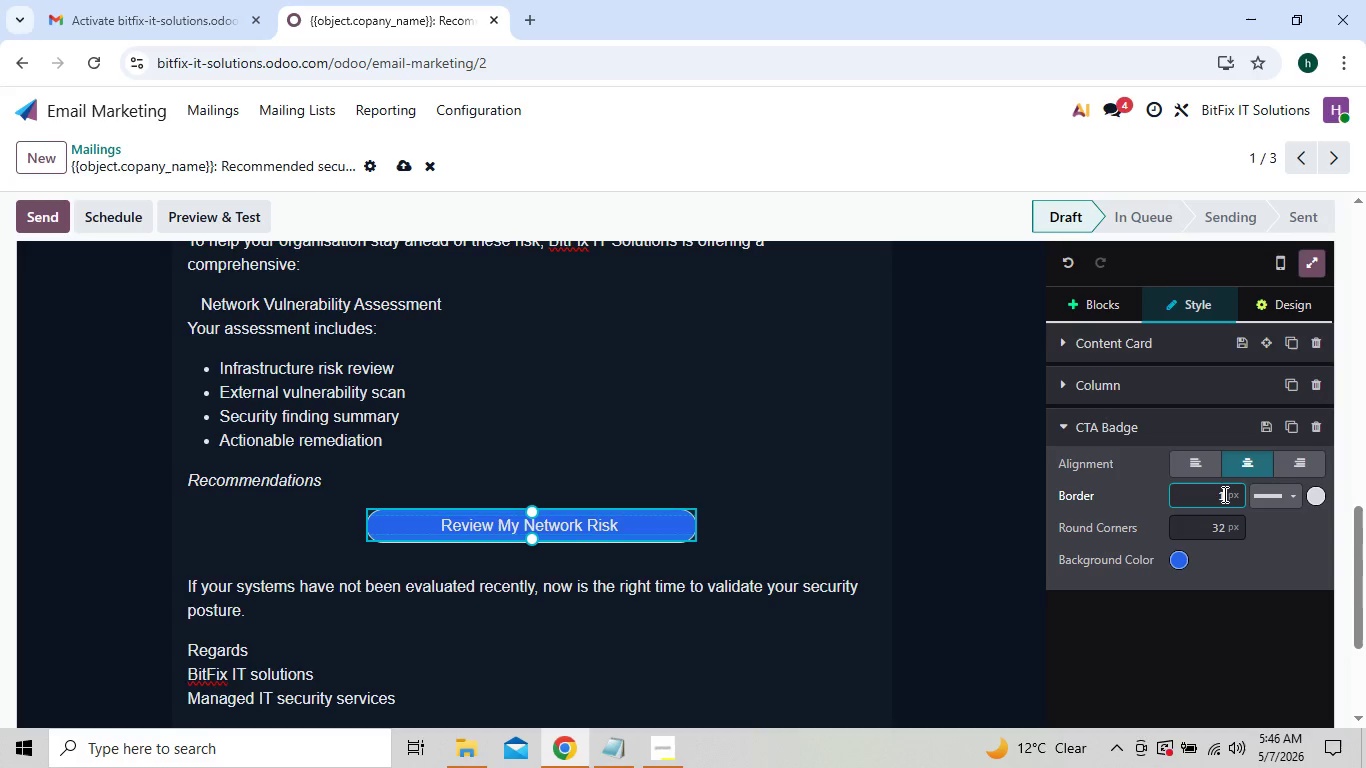 
key(Backspace)
 